 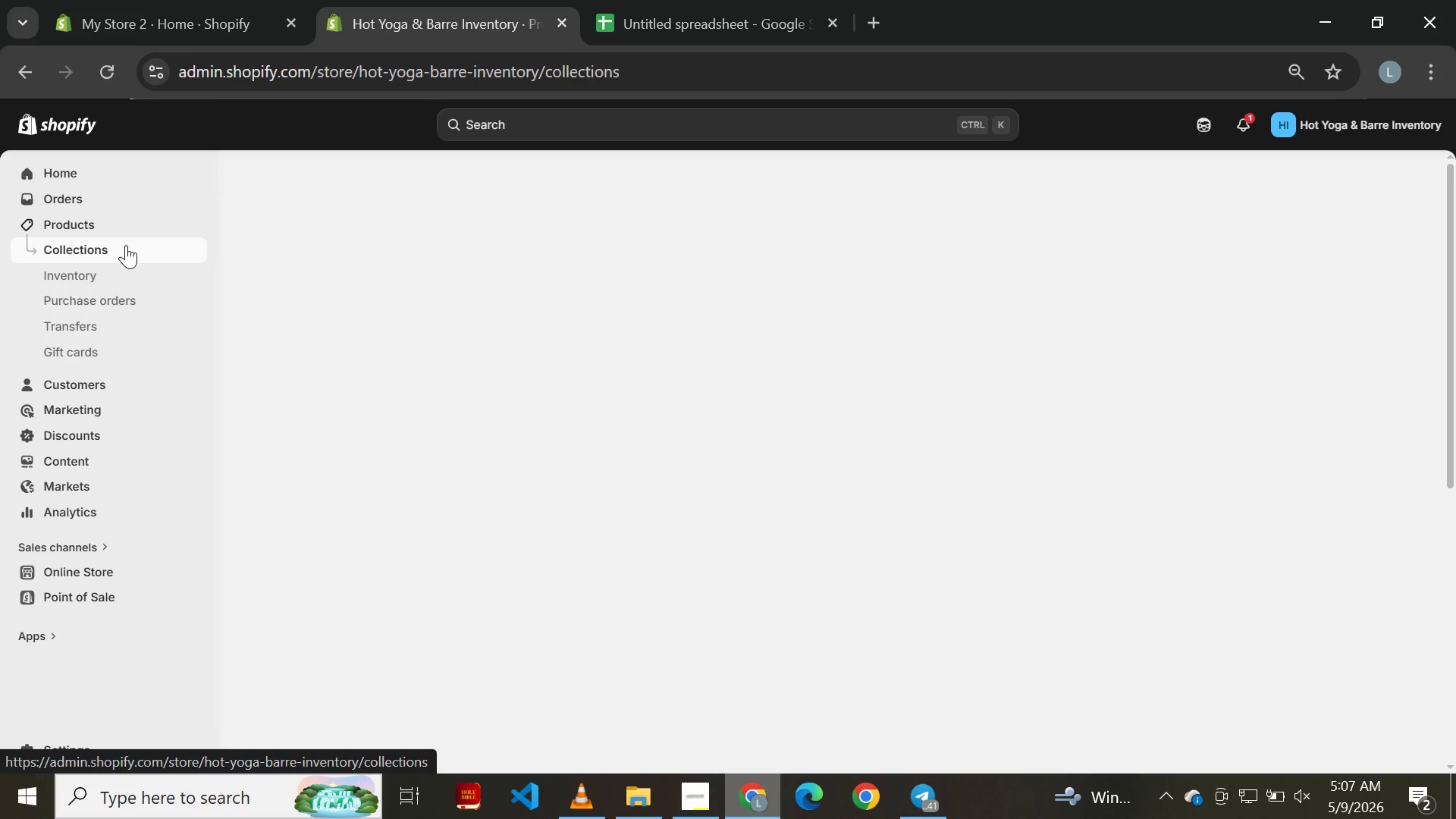 
left_click([458, 221])
 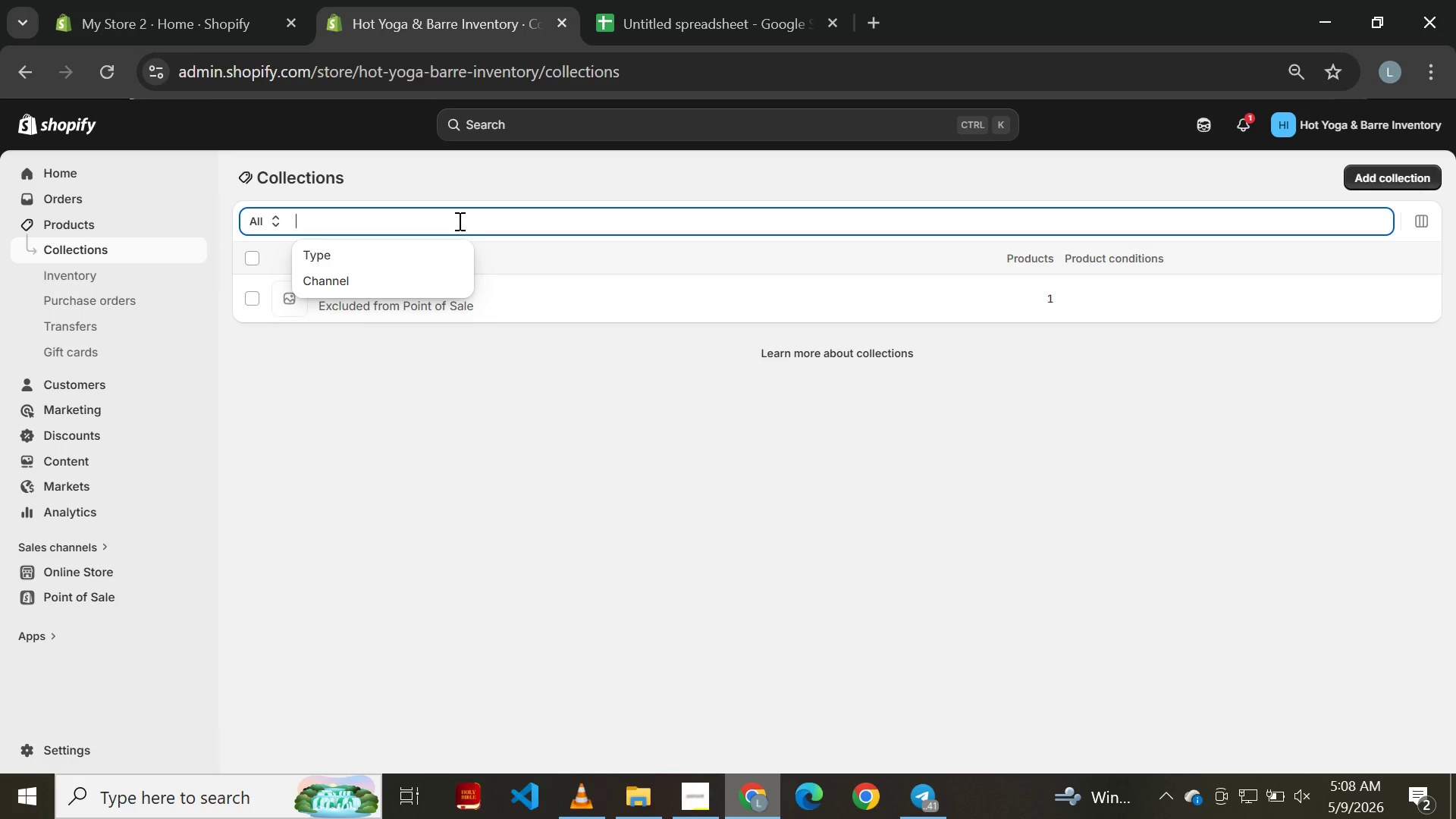 
wait(7.03)
 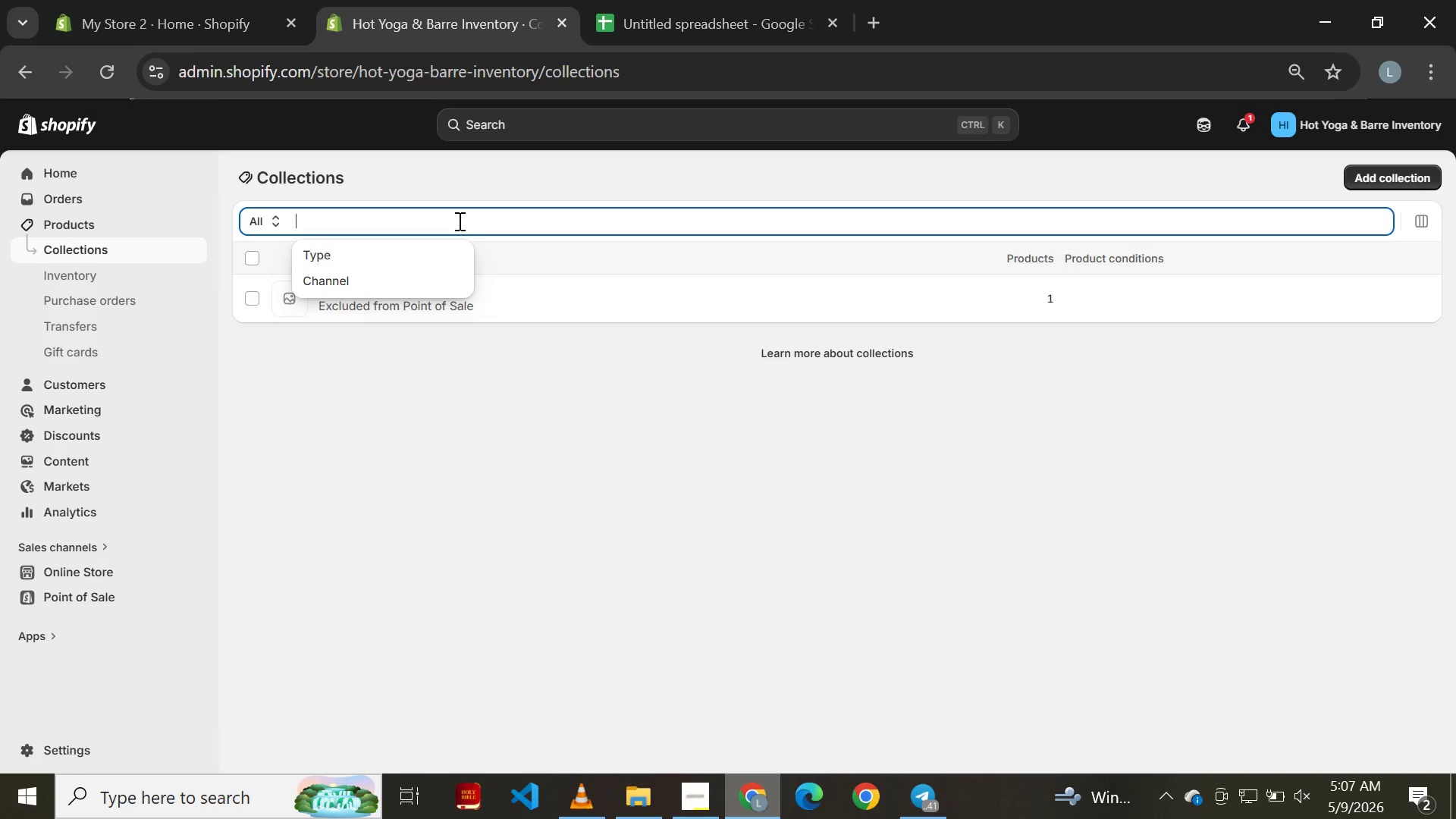 
type(Hot Yogs)
 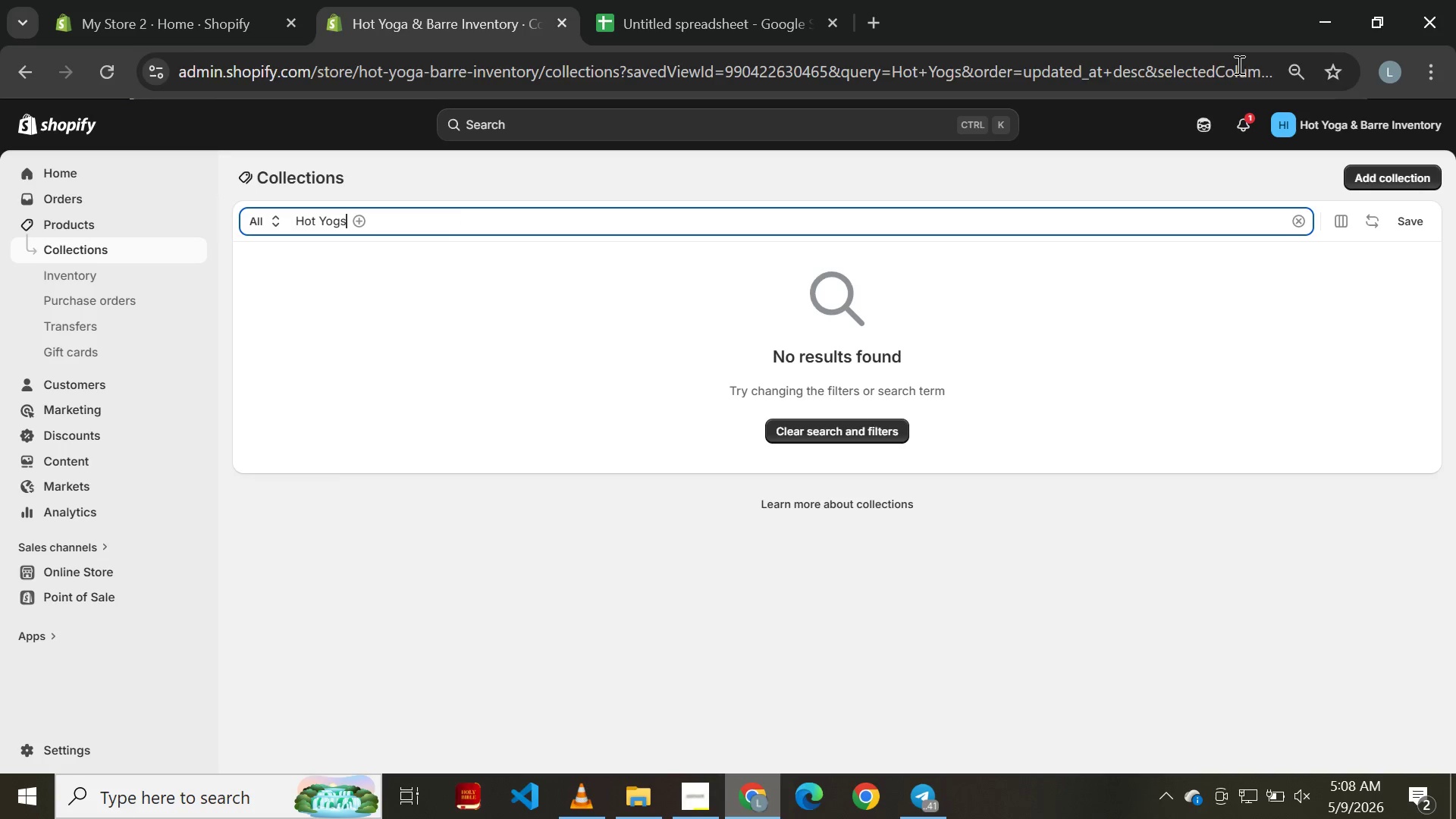 
left_click([1403, 180])
 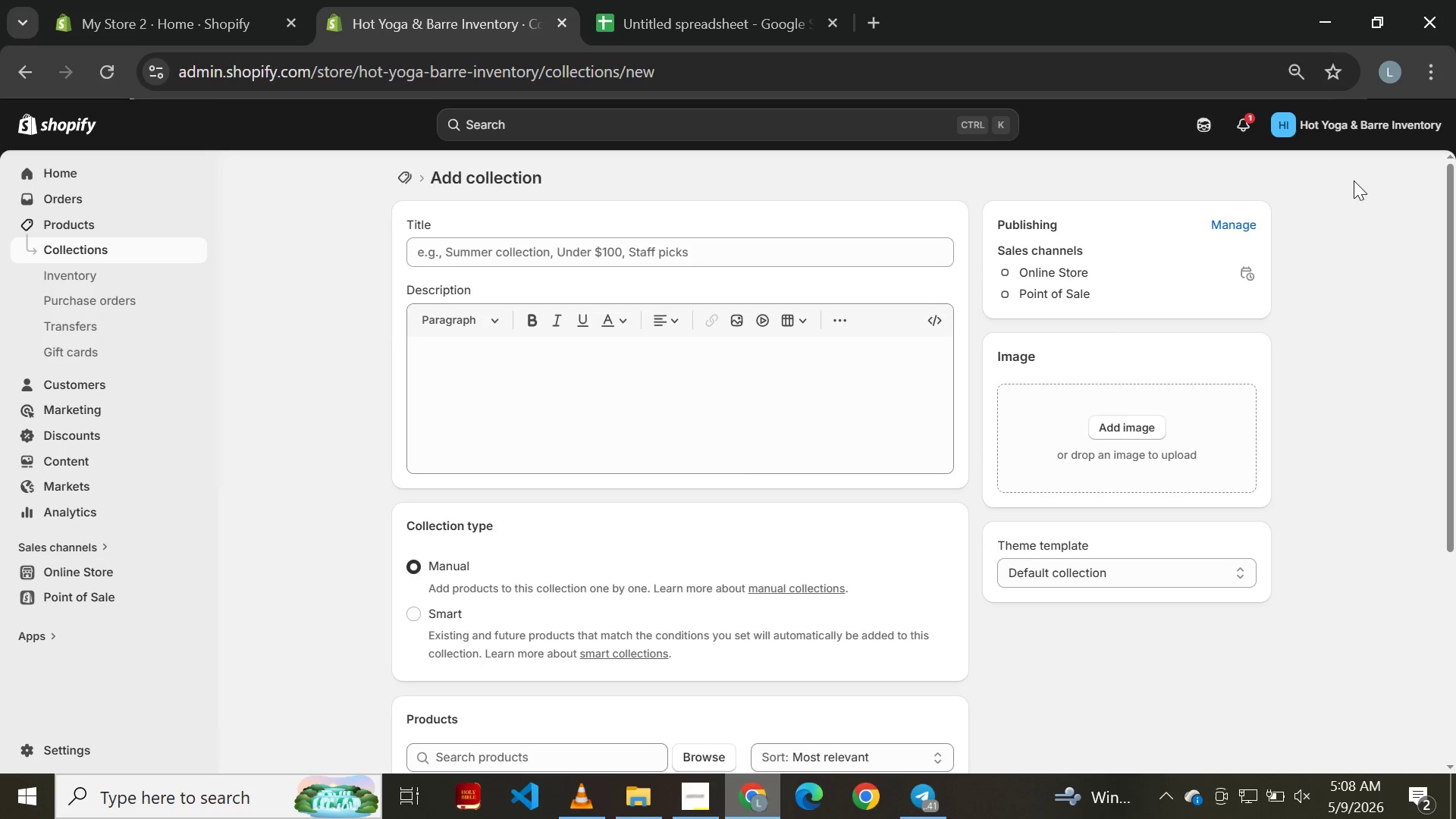 
left_click([810, 253])
 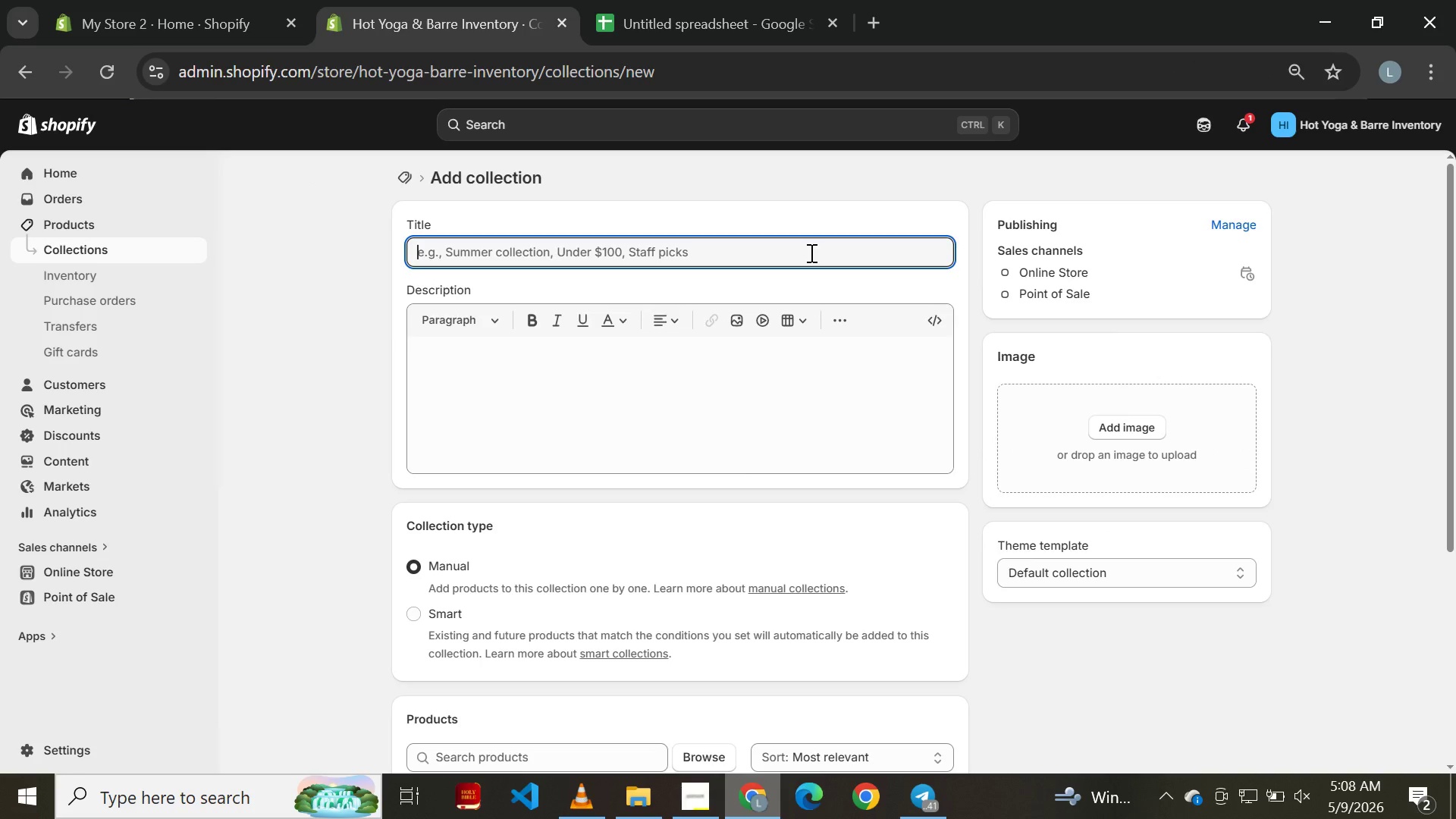 
hold_key(key=CapsLock, duration=0.34)
 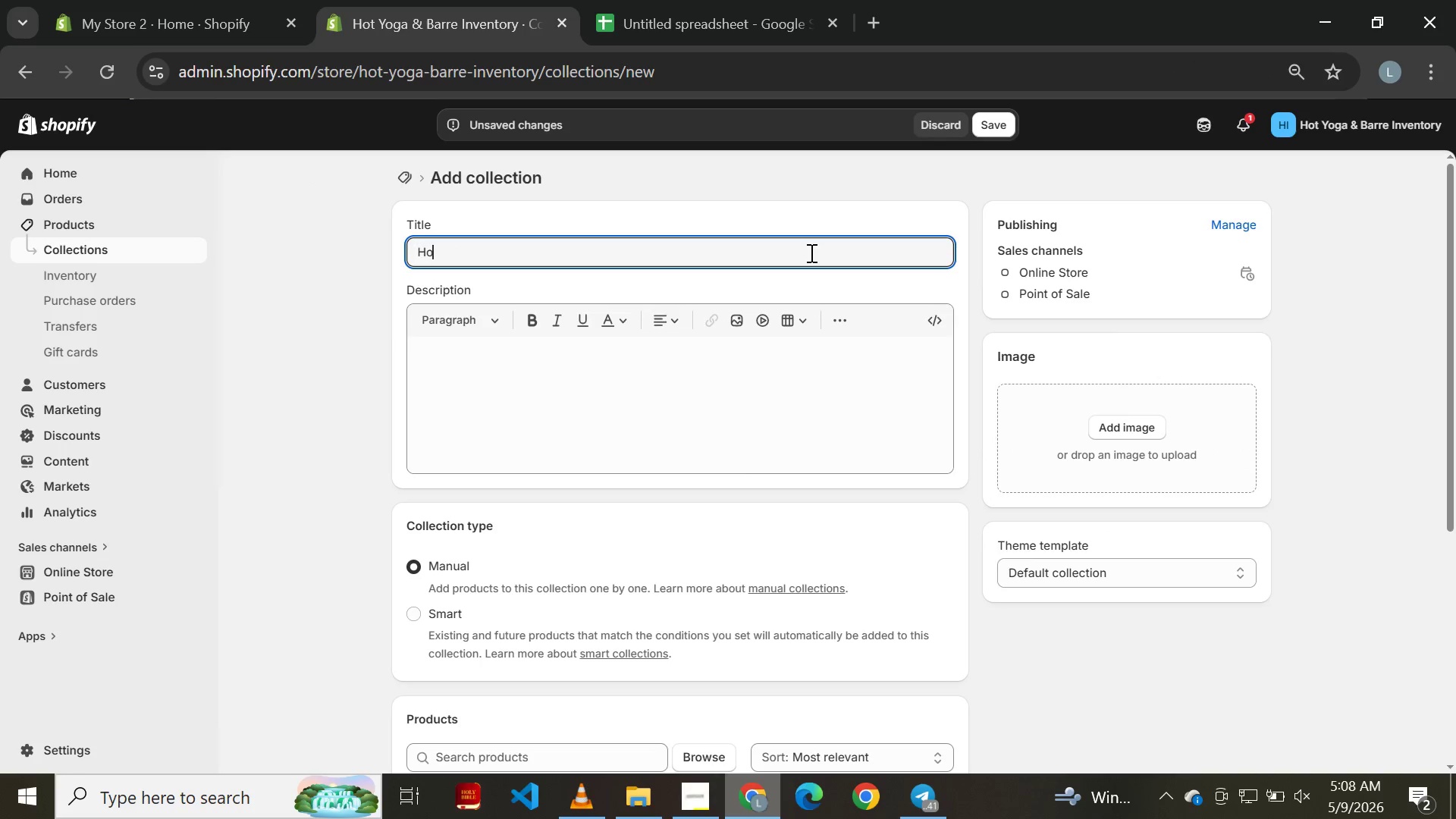 
type(Hot E)
key(Backspace)
type(Yoga Essentuals)
key(Backspace)
key(Backspace)
key(Backspace)
key(Backspace)
type(ials)
 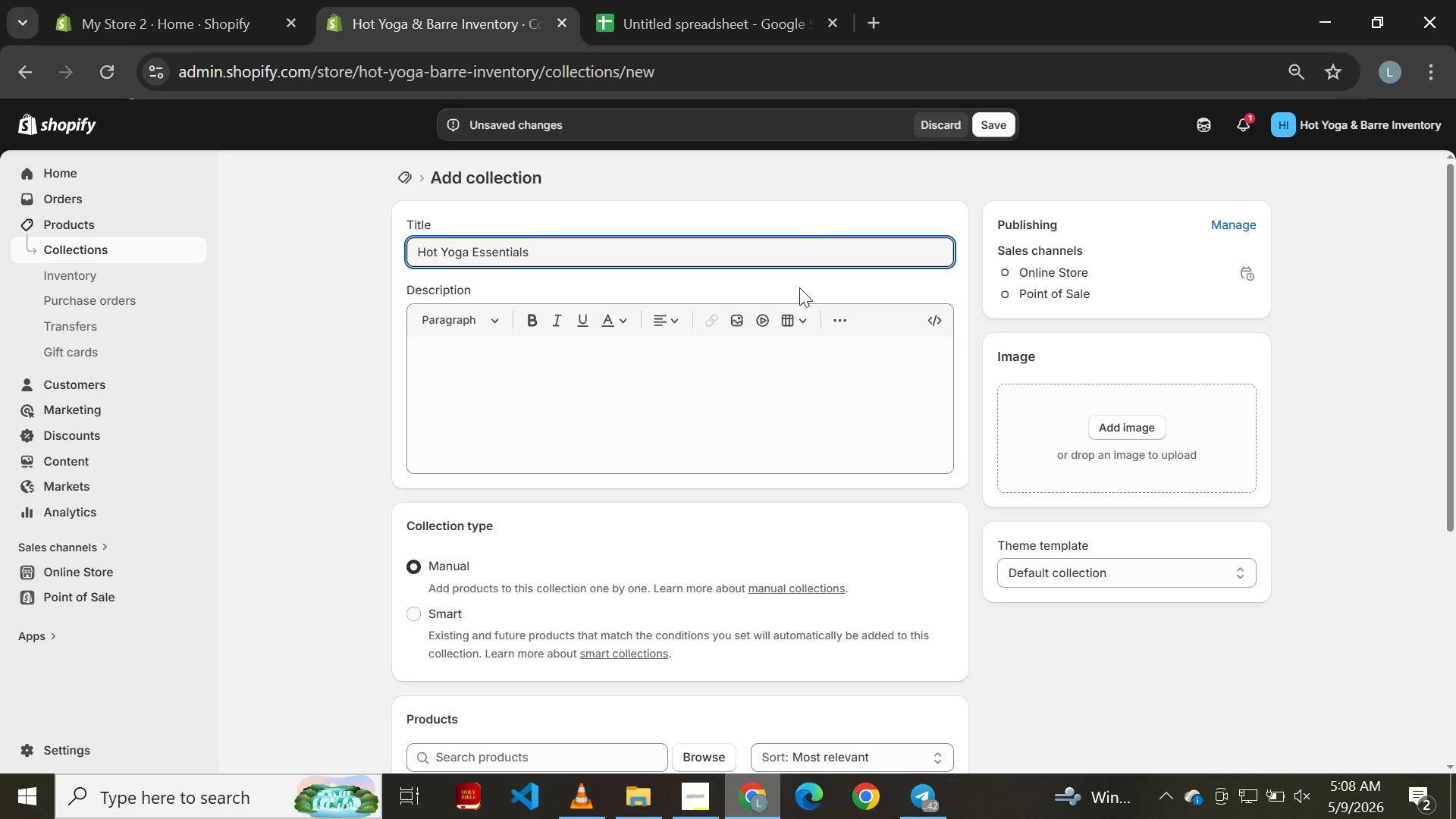 
left_click([782, 353])
 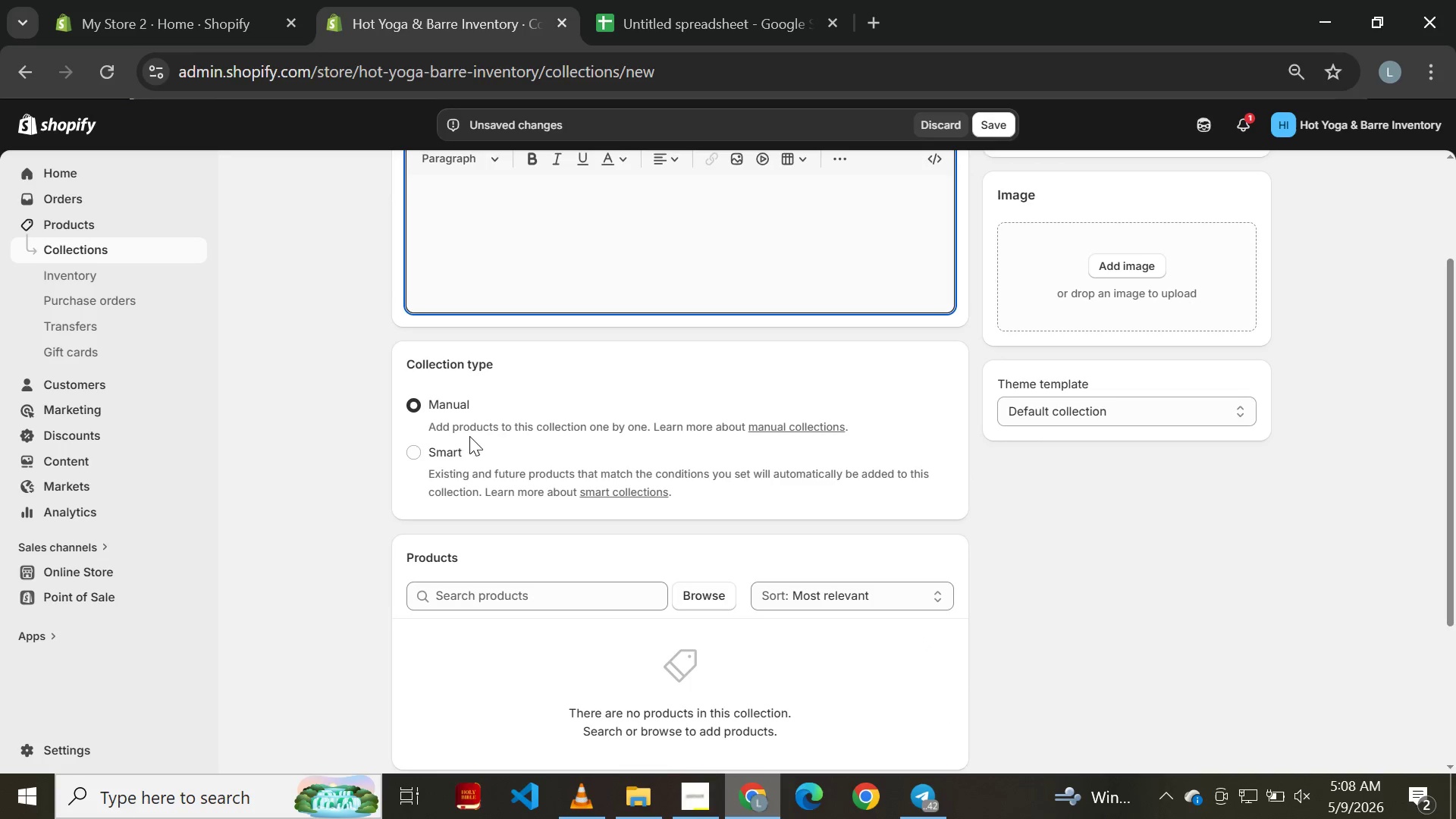 
left_click([405, 459])
 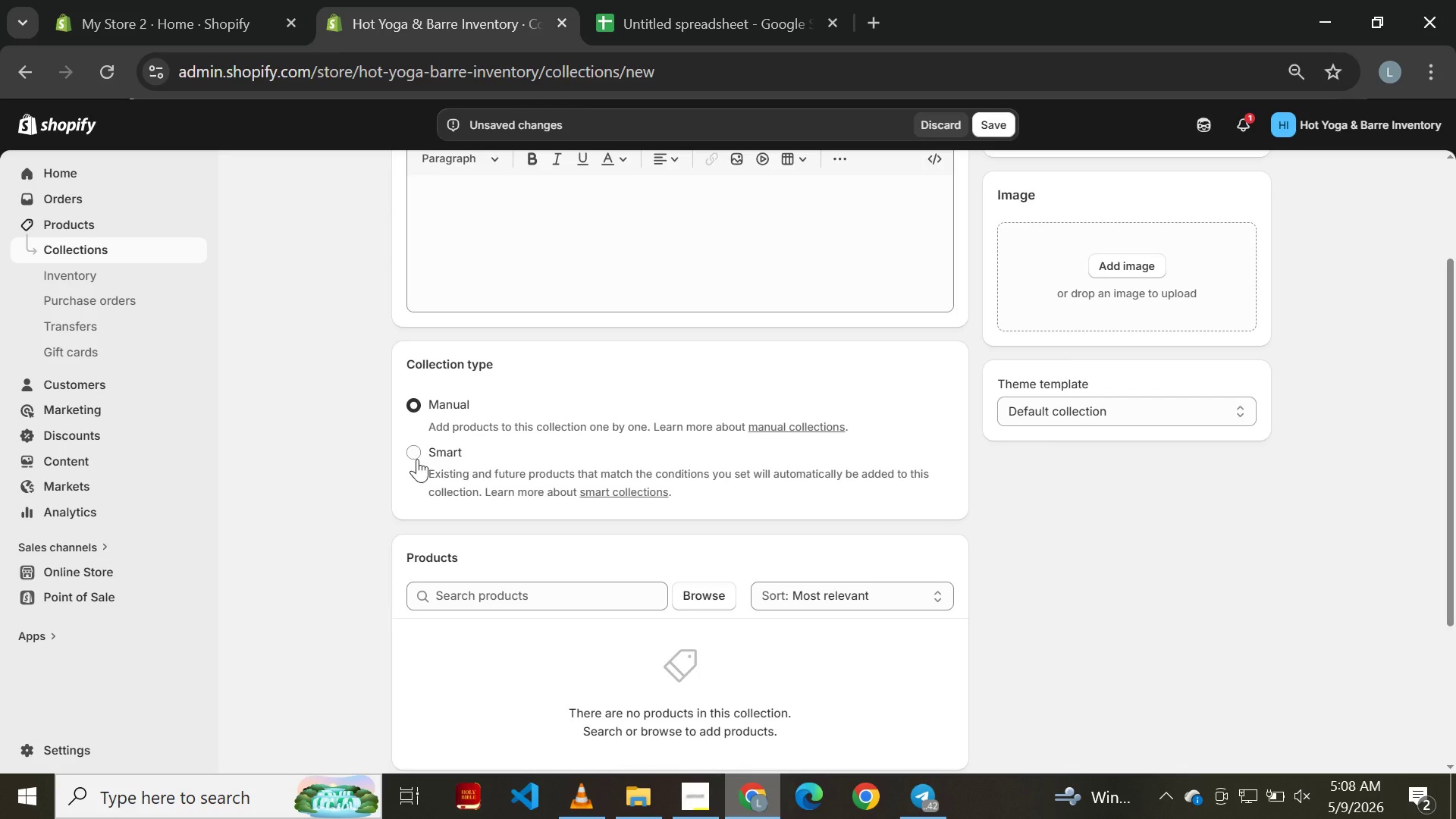 
left_click([425, 457])
 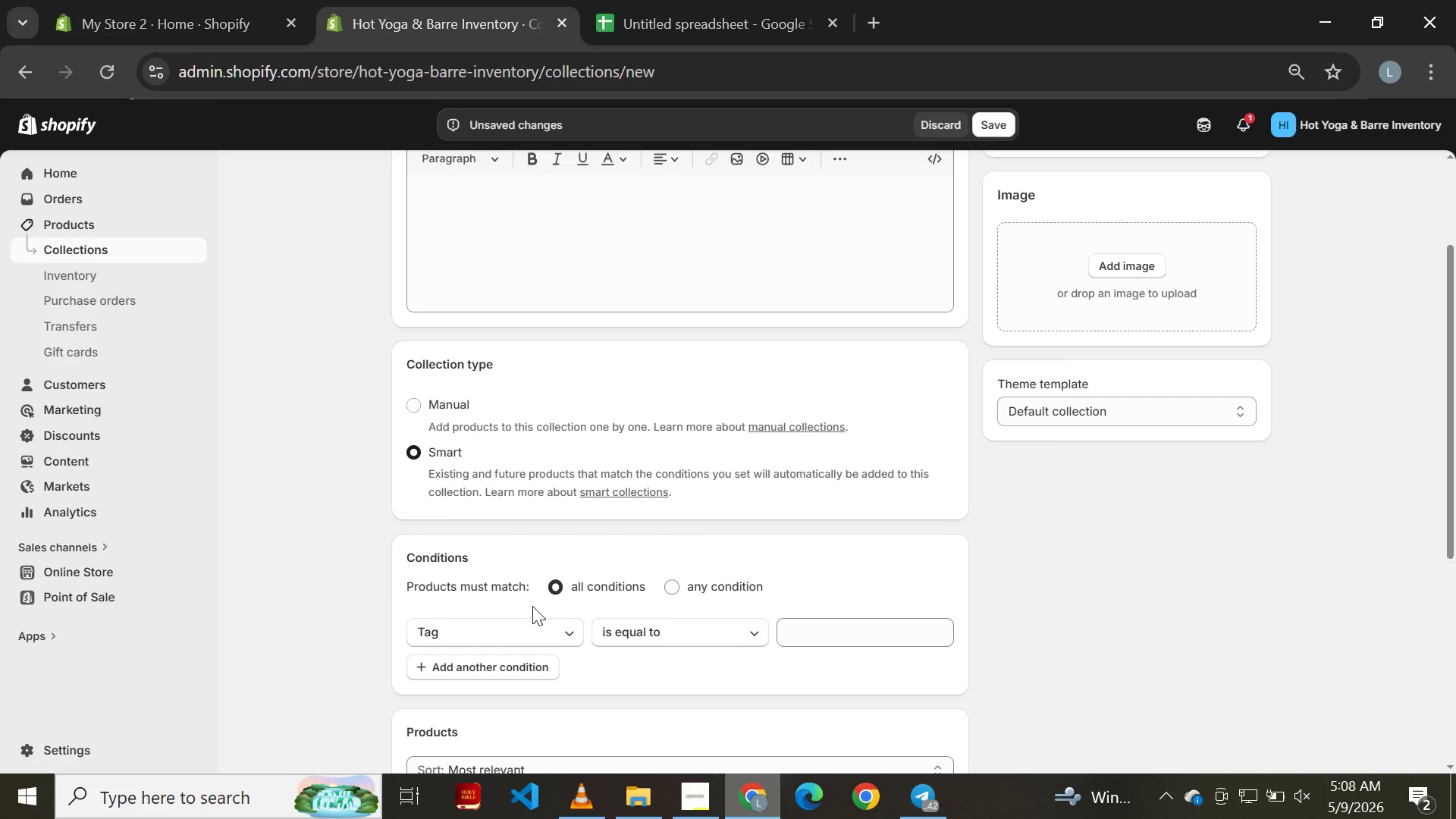 
left_click([529, 630])
 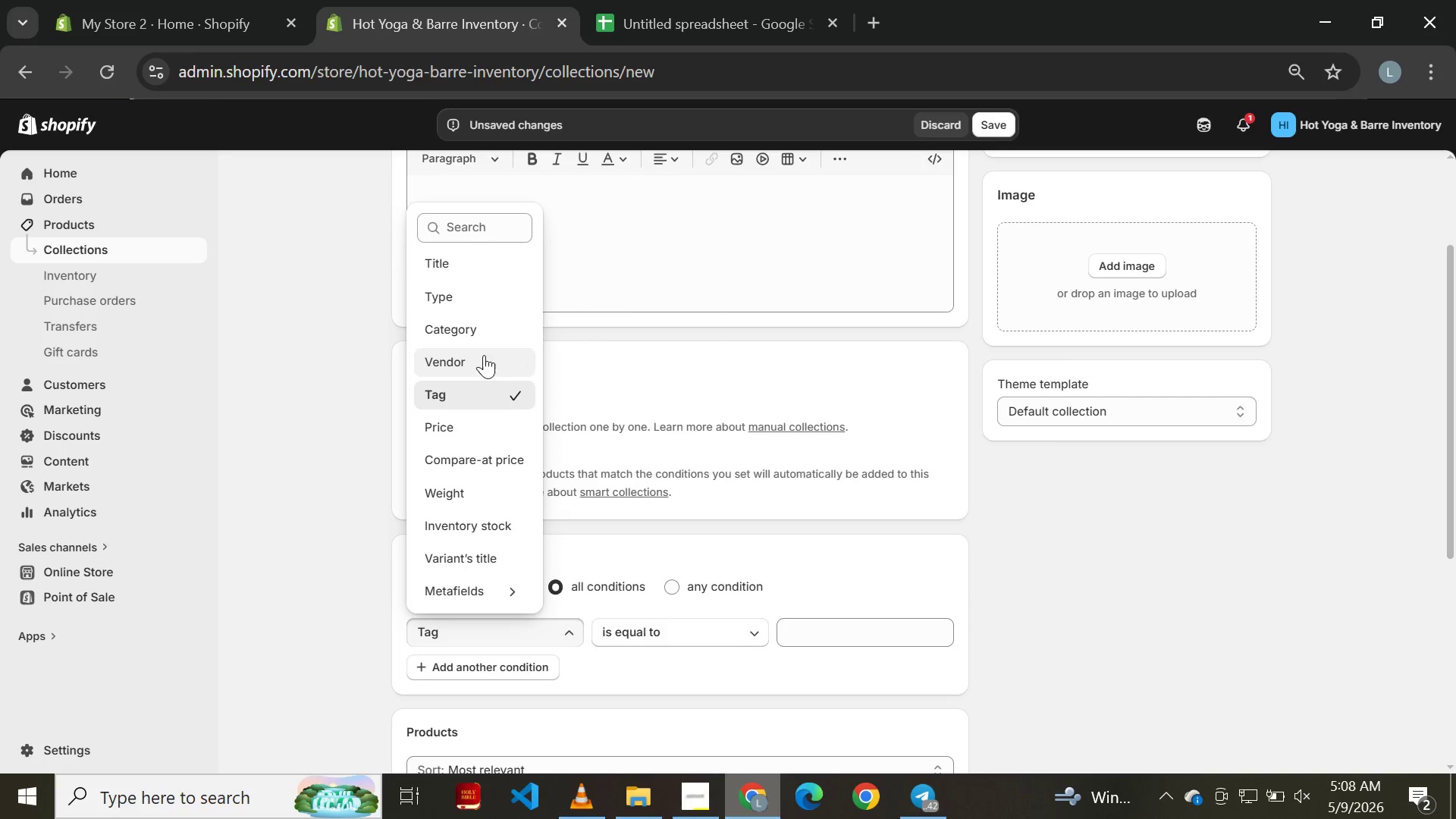 
left_click([479, 301])
 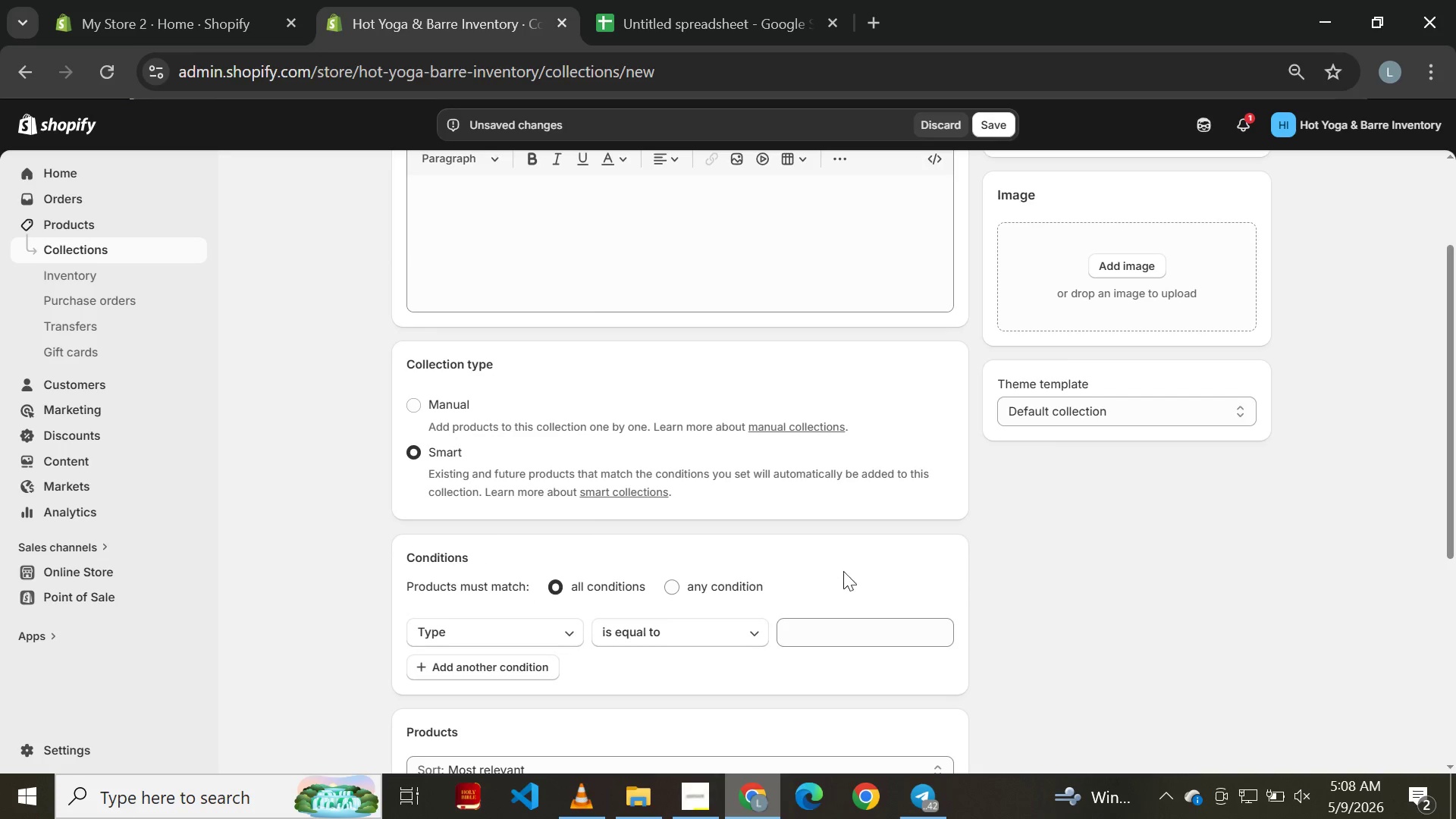 
left_click([827, 638])
 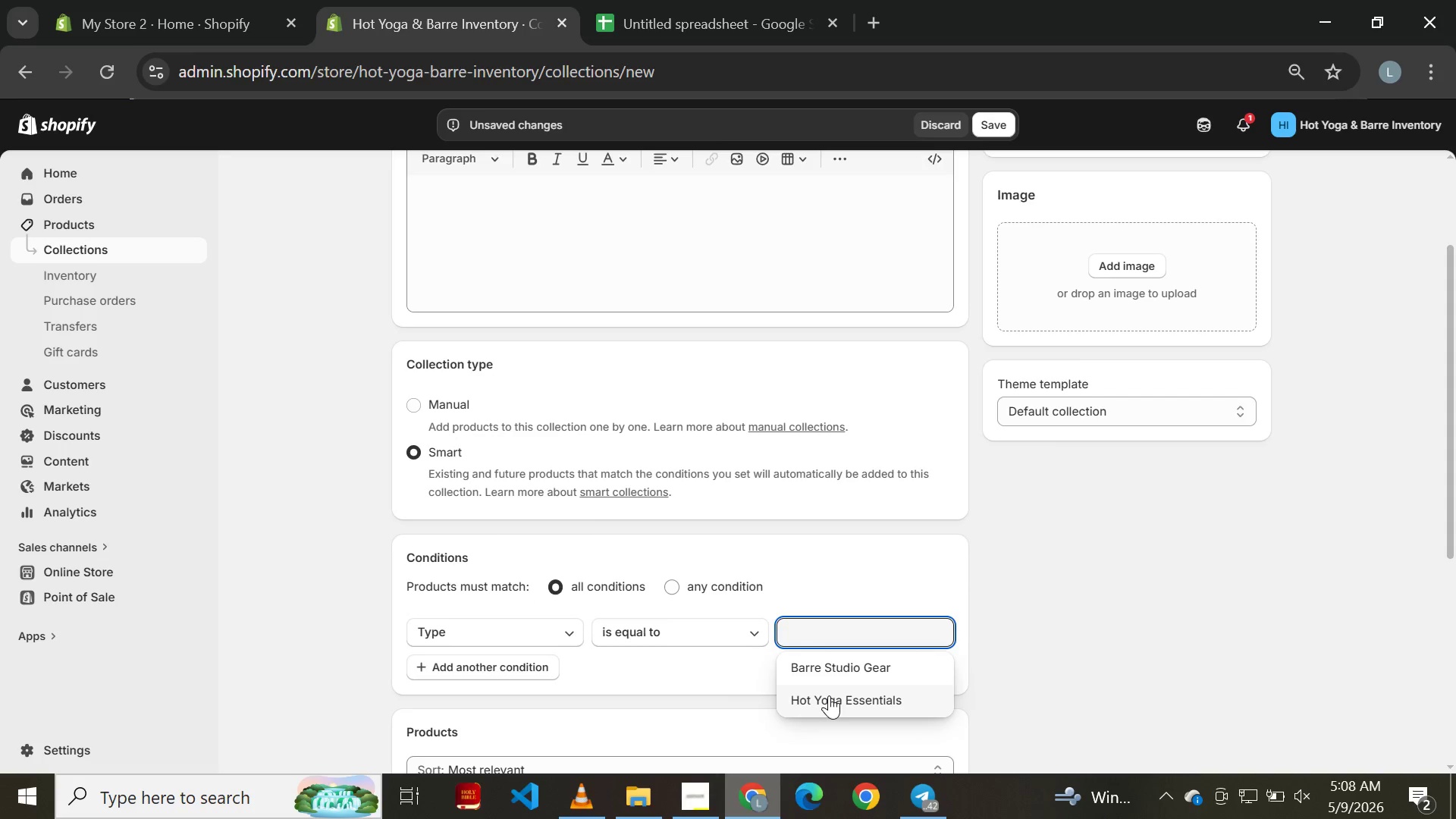 
left_click([829, 695])
 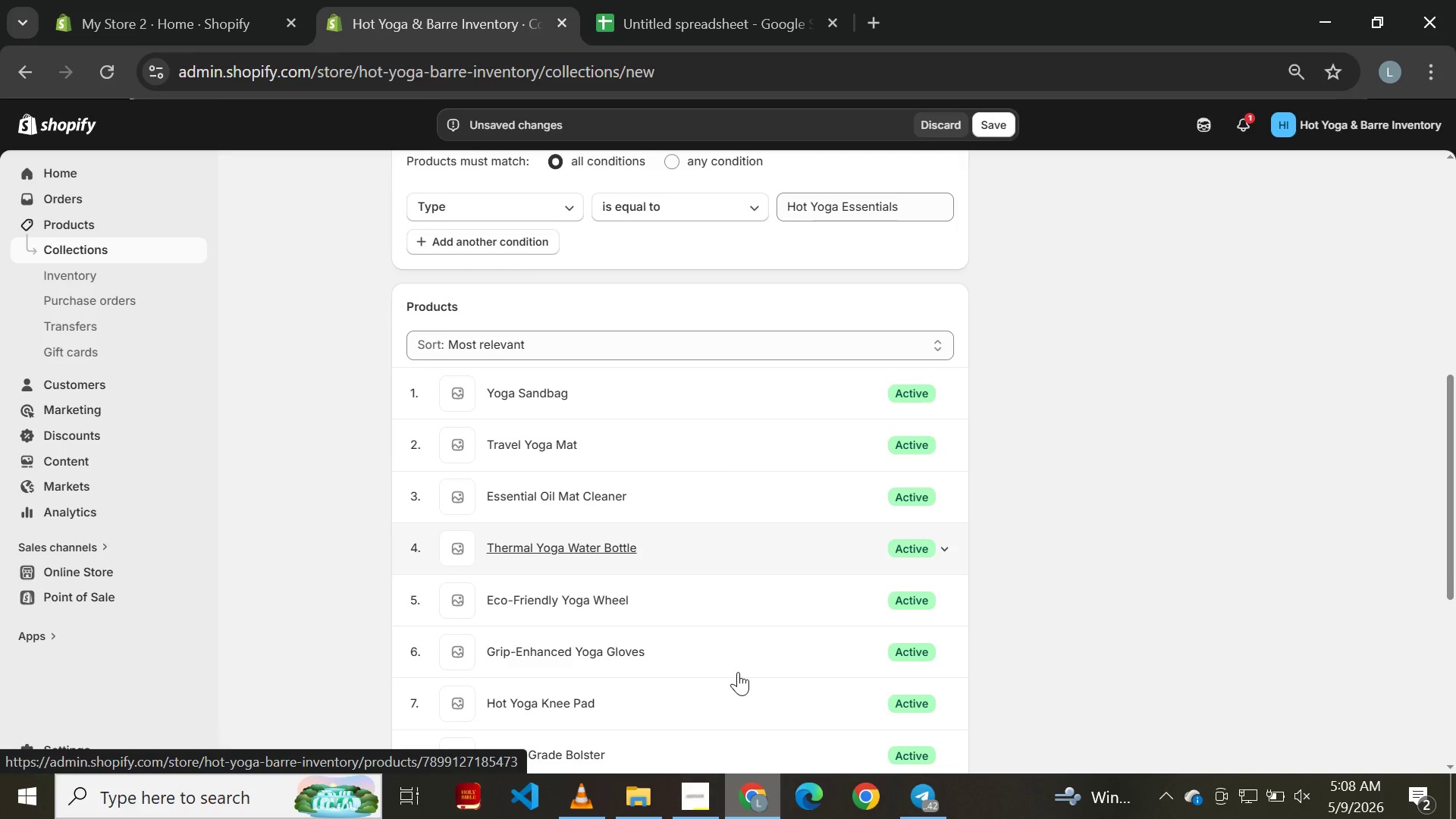 
wait(19.55)
 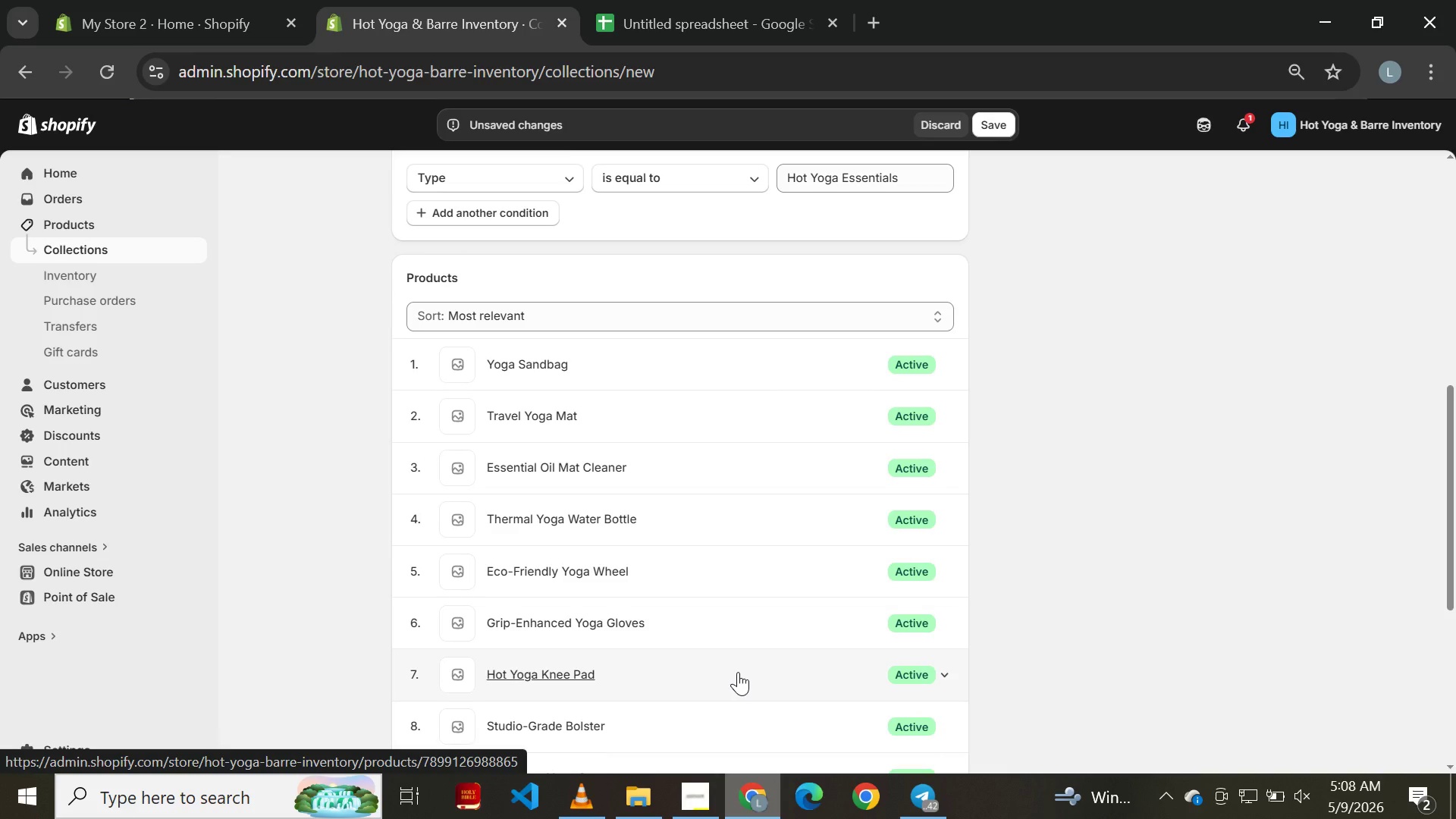 
key(Meta+PrintScreen)
 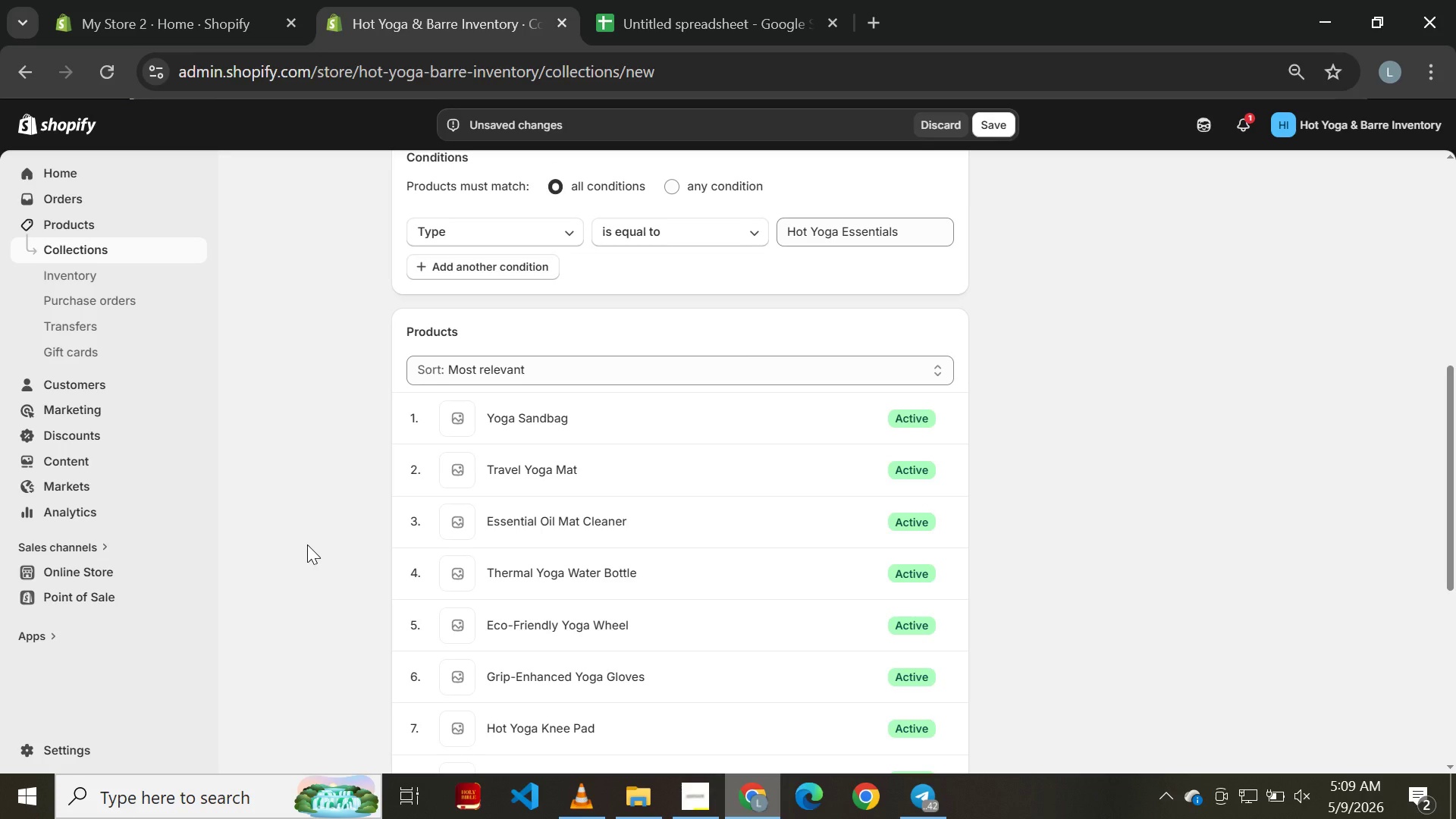 
wait(18.56)
 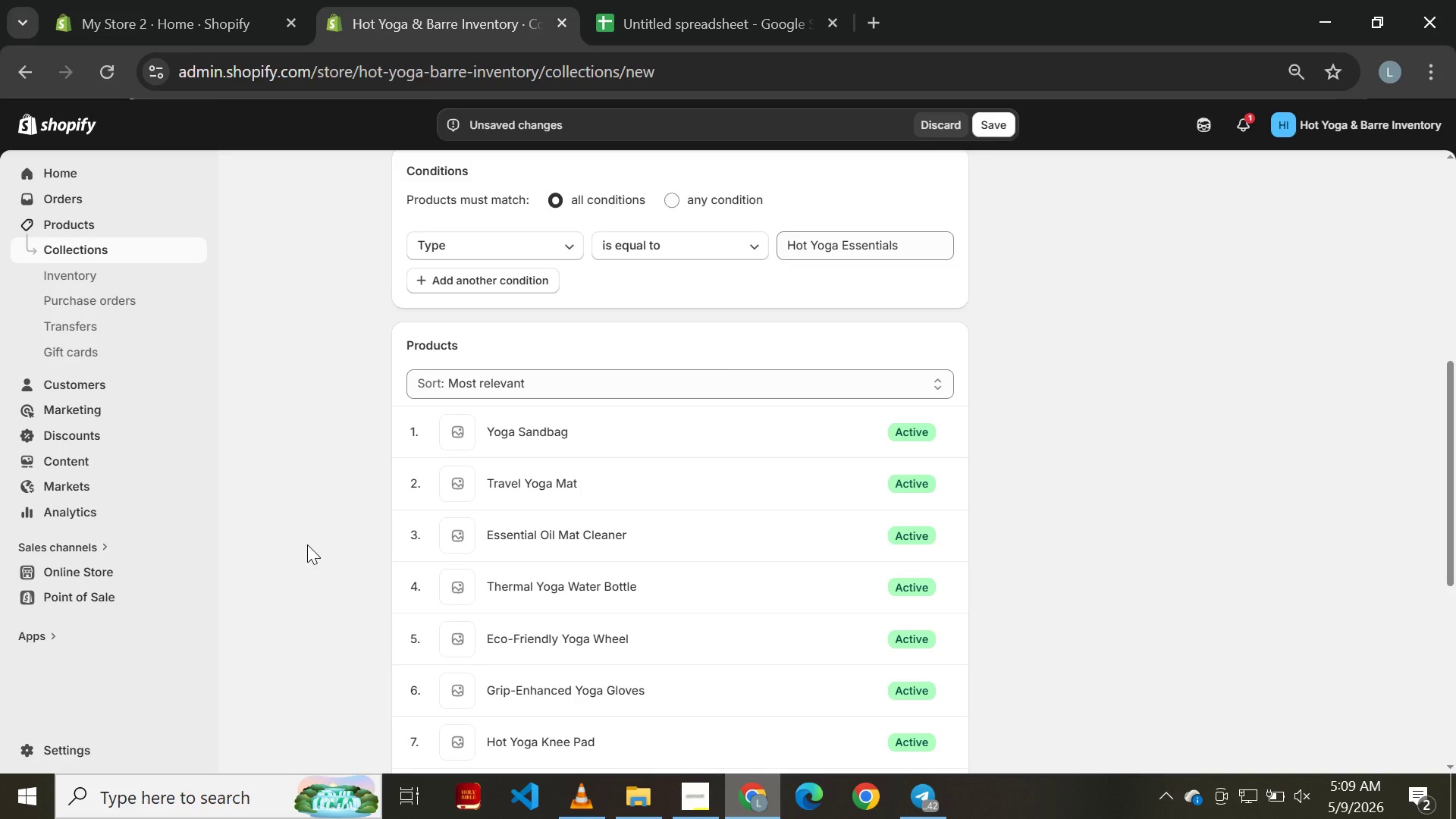 
key(Meta+PrintScreen)
 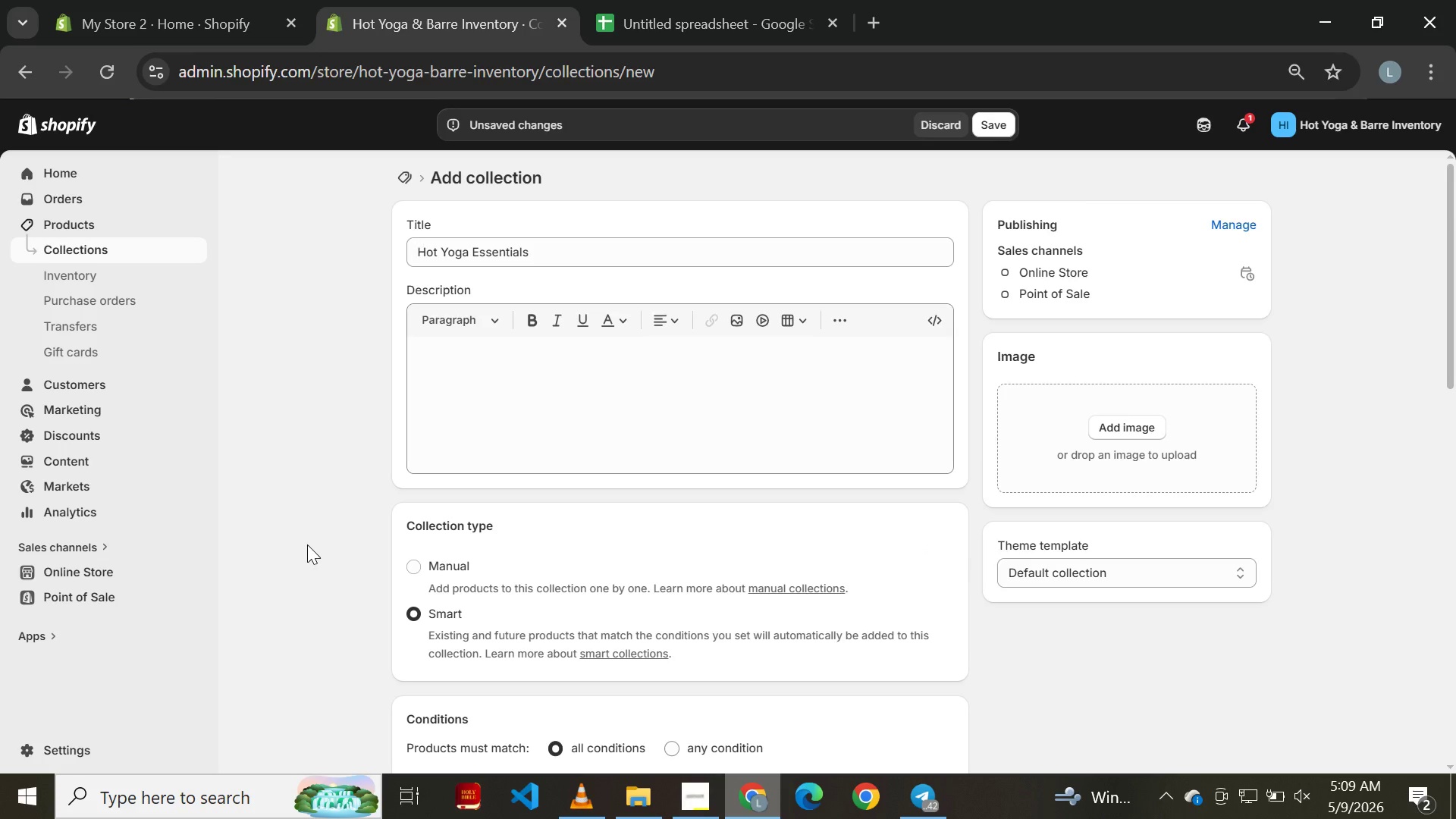 
key(Meta+PrintScreen)
 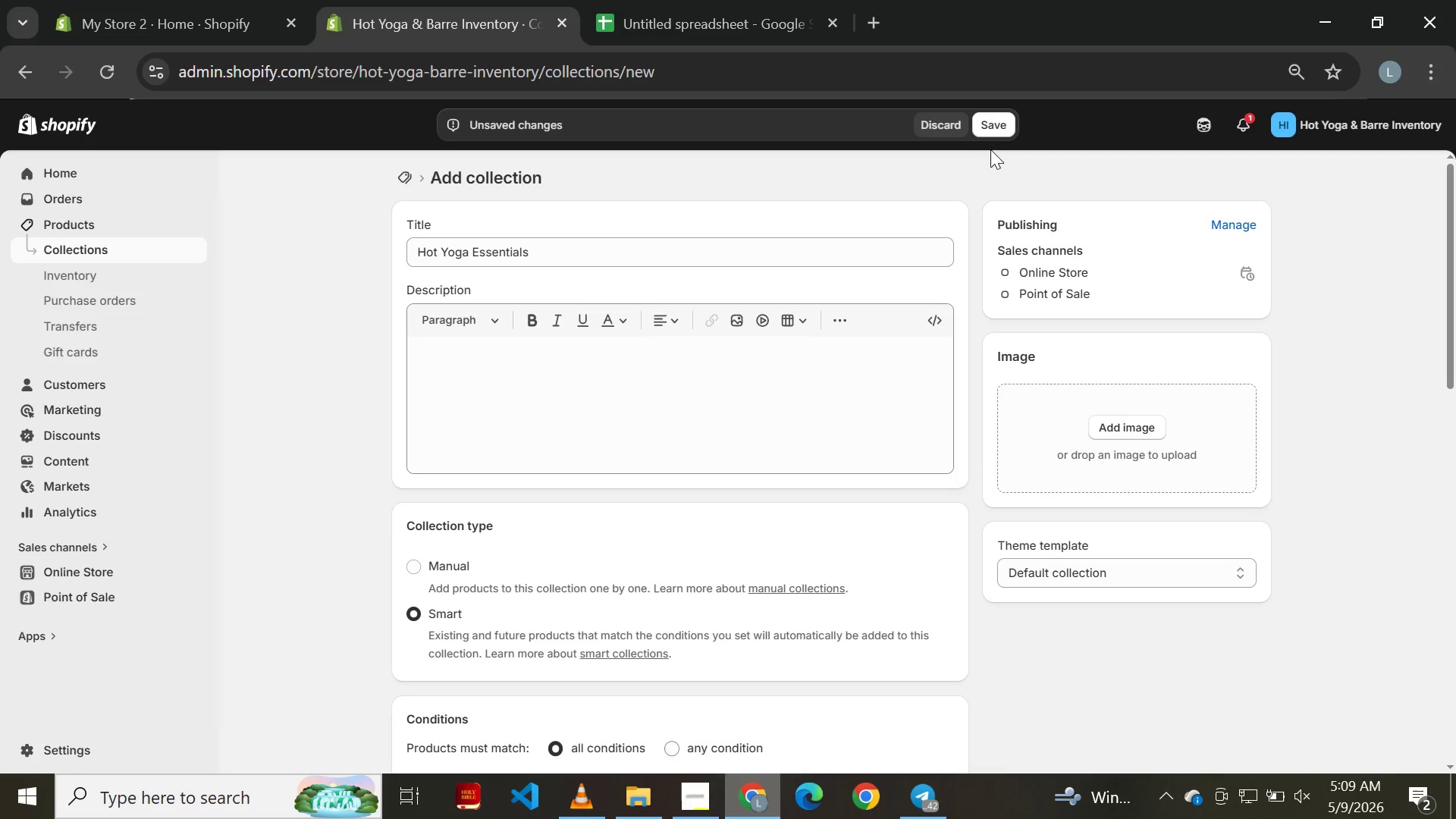 
left_click([993, 126])
 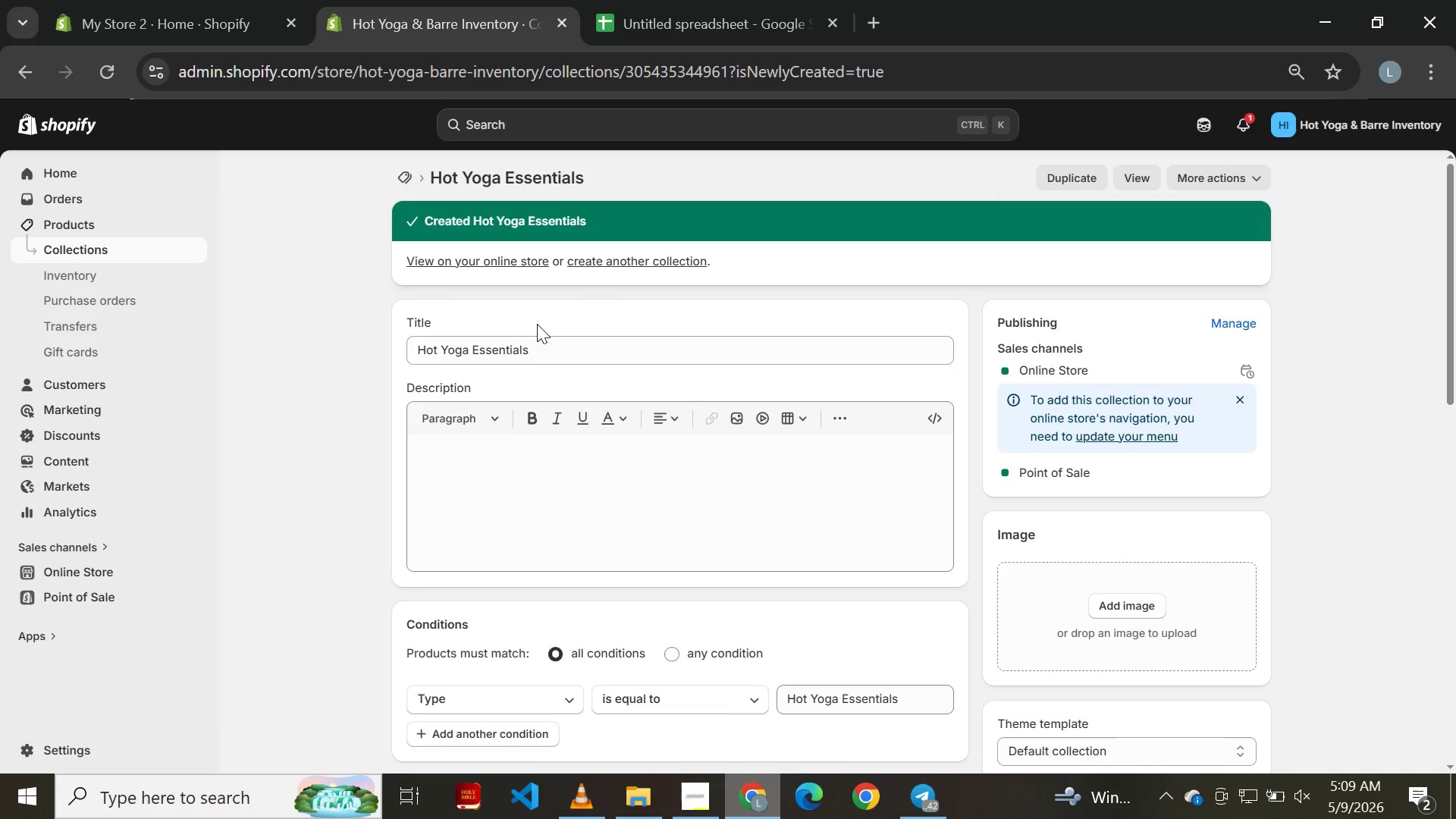 
wait(10.97)
 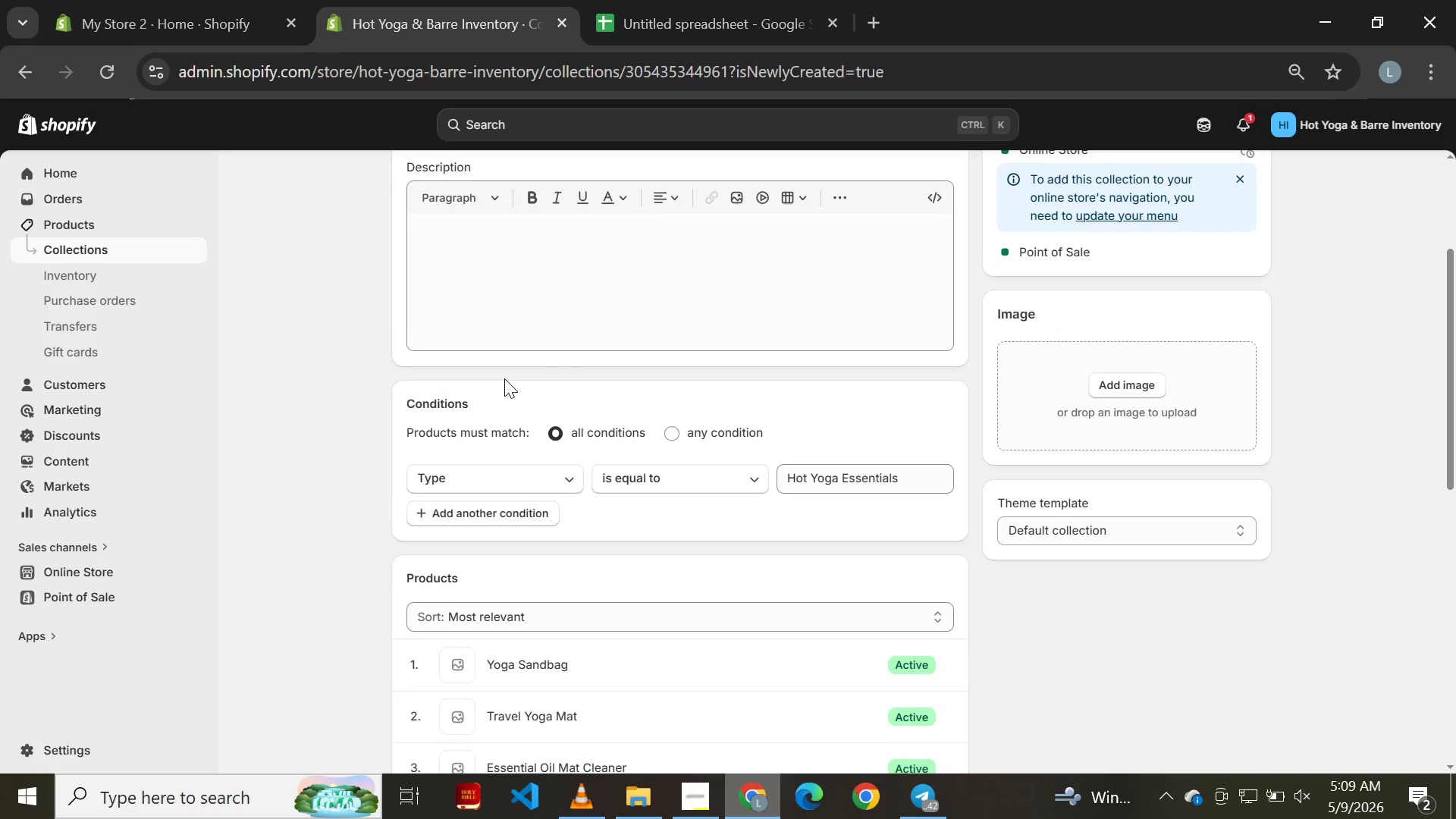 
key(Meta+PrintScreen)
 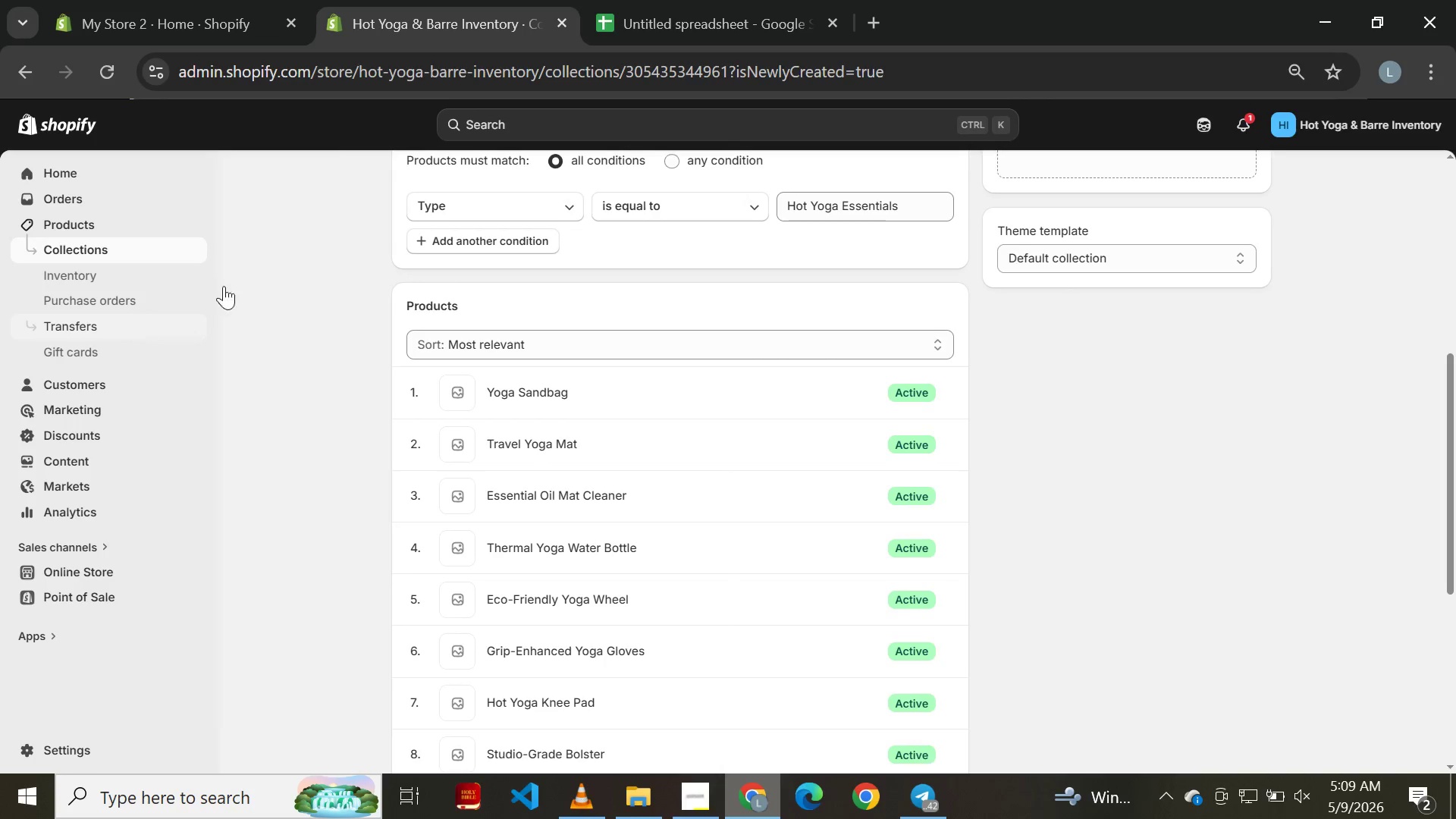 
left_click([282, 309])
 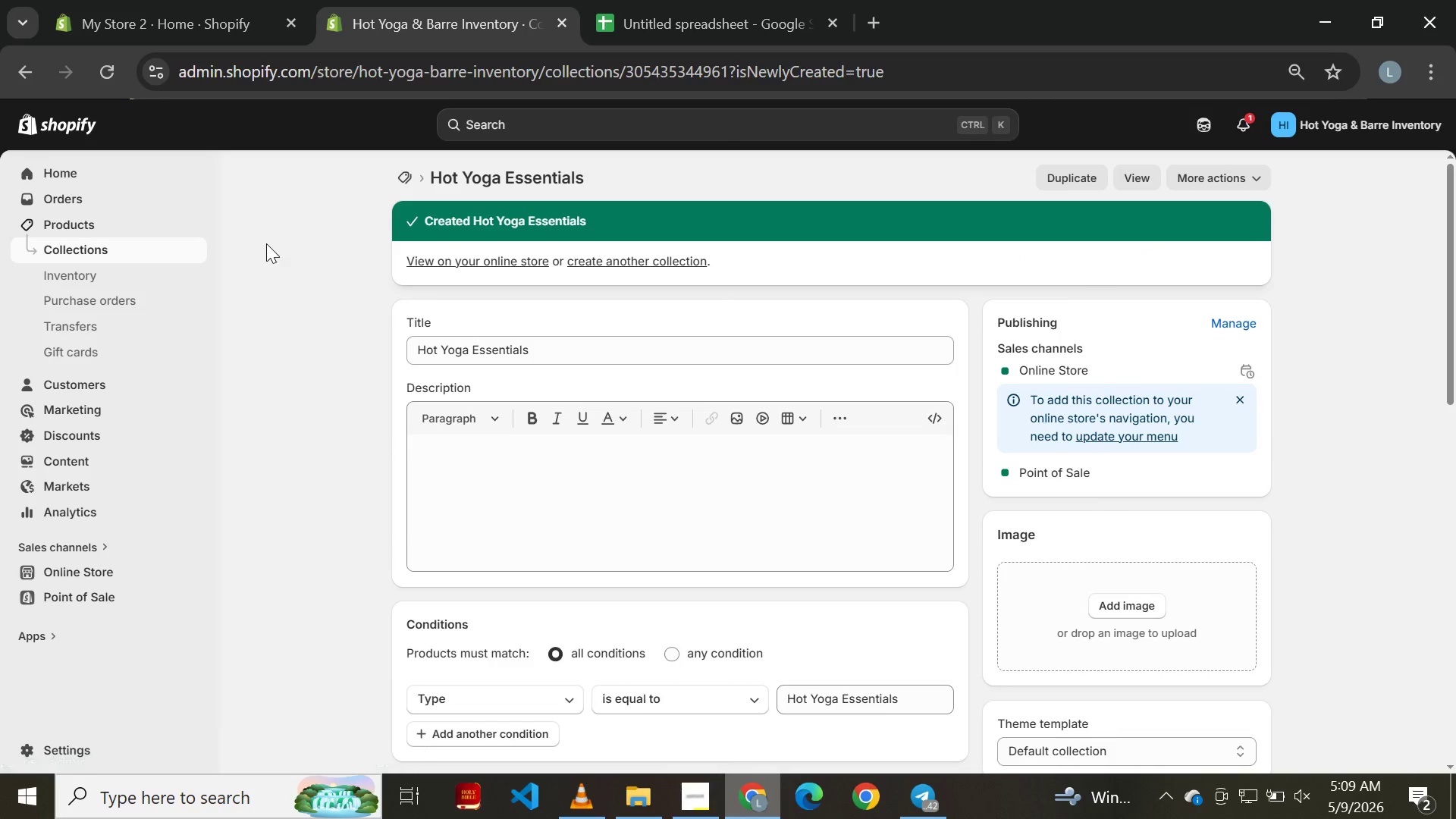 
wait(8.39)
 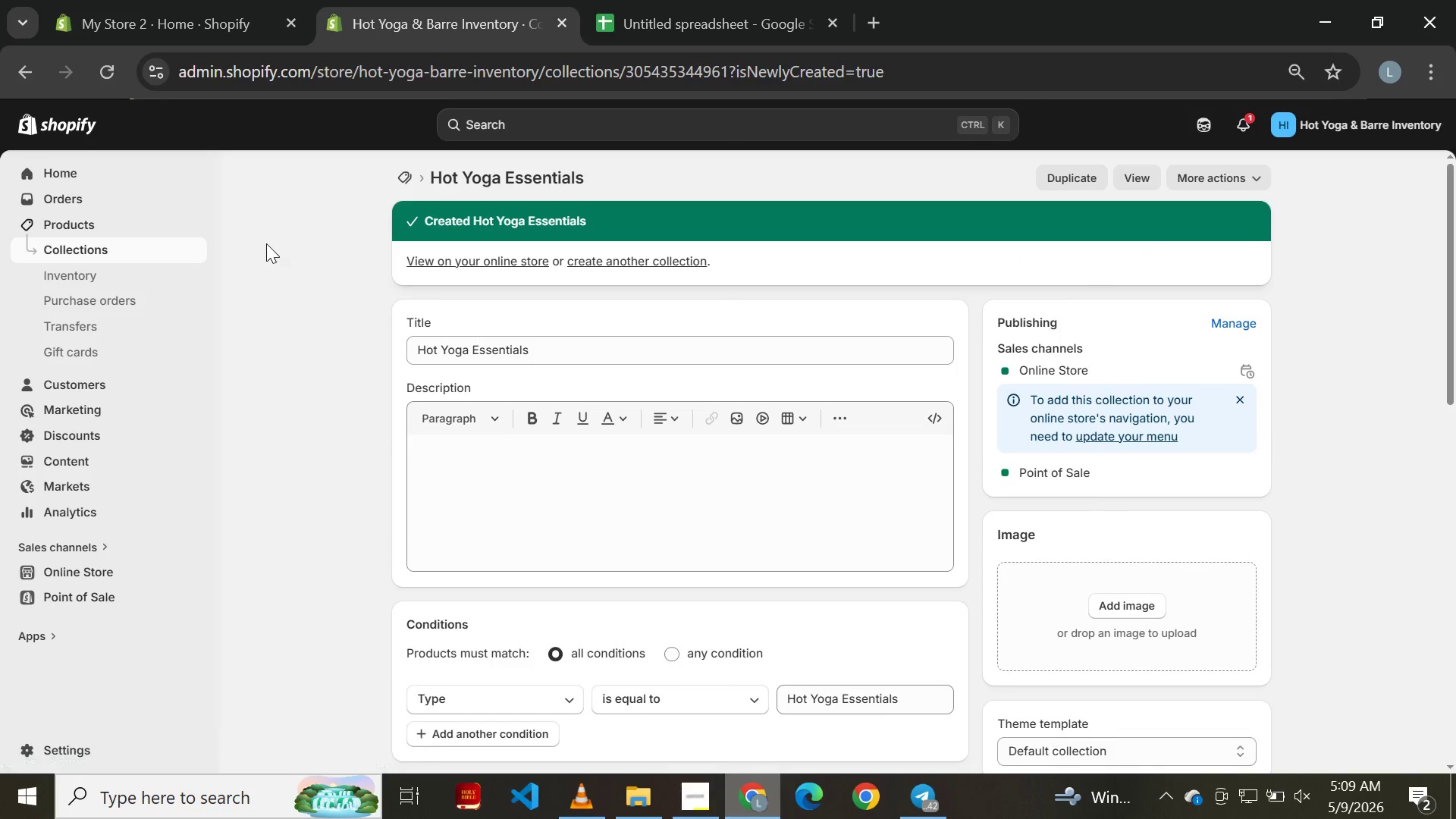 
left_click([20, 69])
 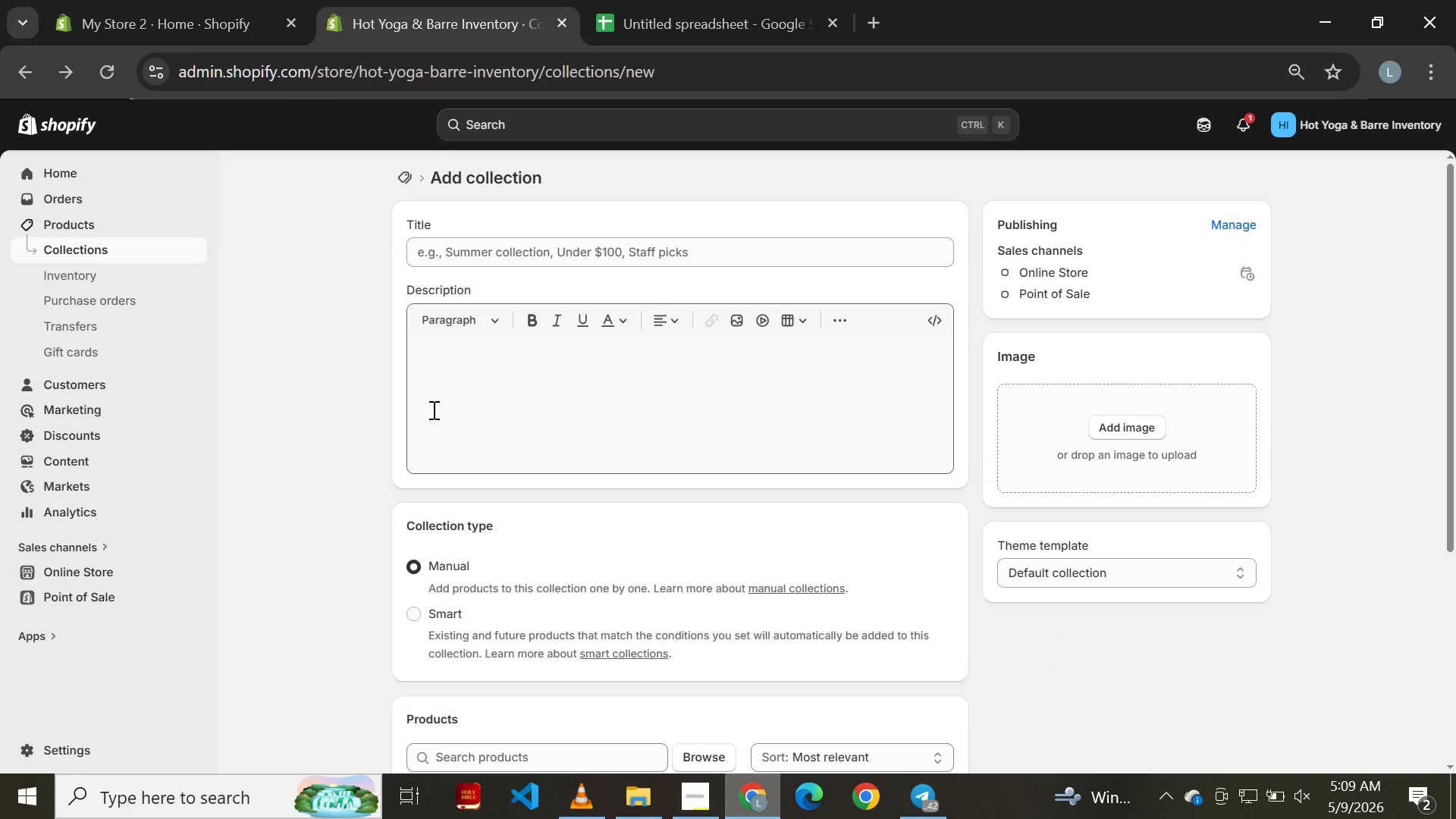 
left_click([557, 248])
 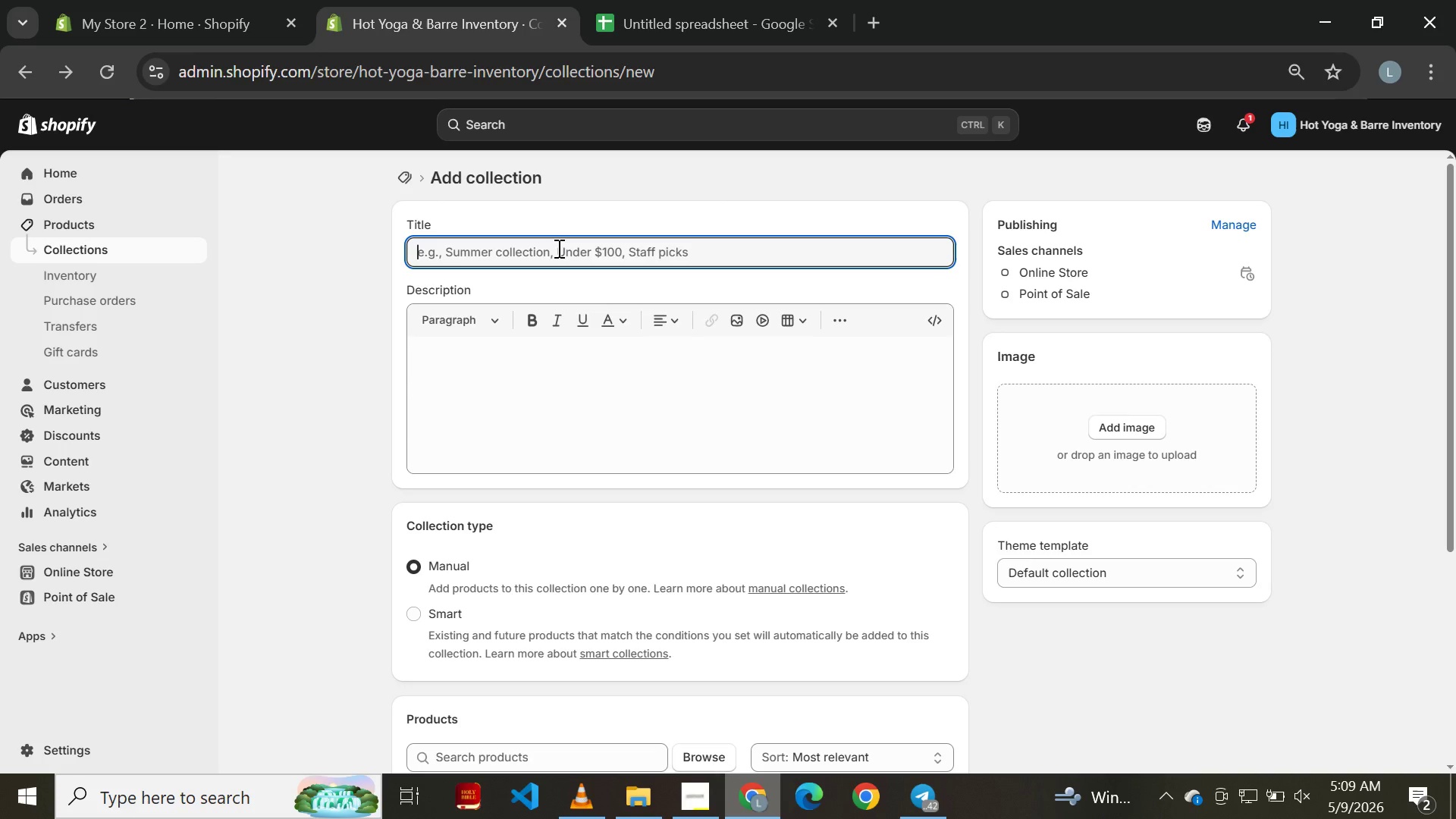 
wait(6.11)
 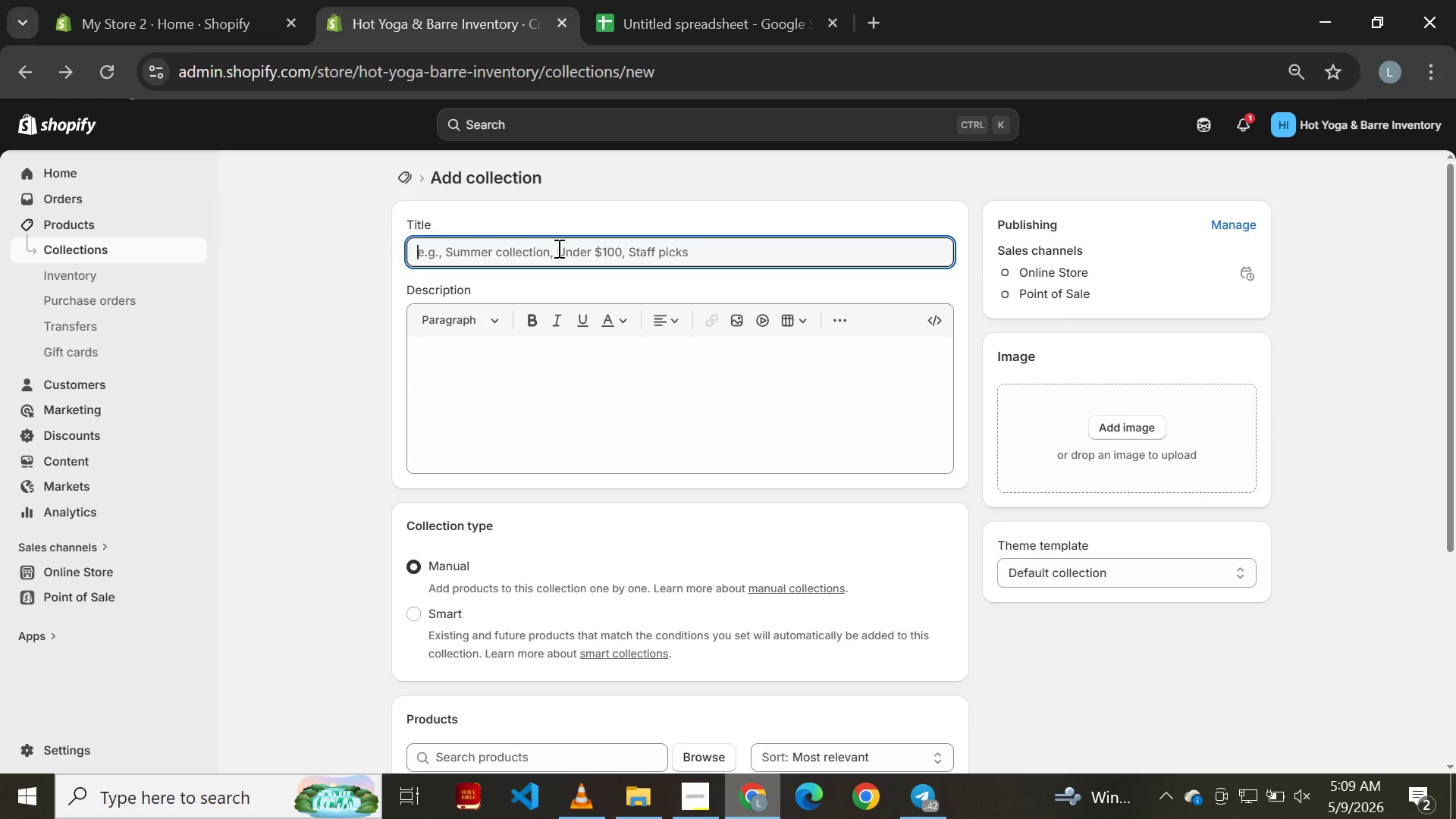 
type(Barre STUDIO gEAR)
 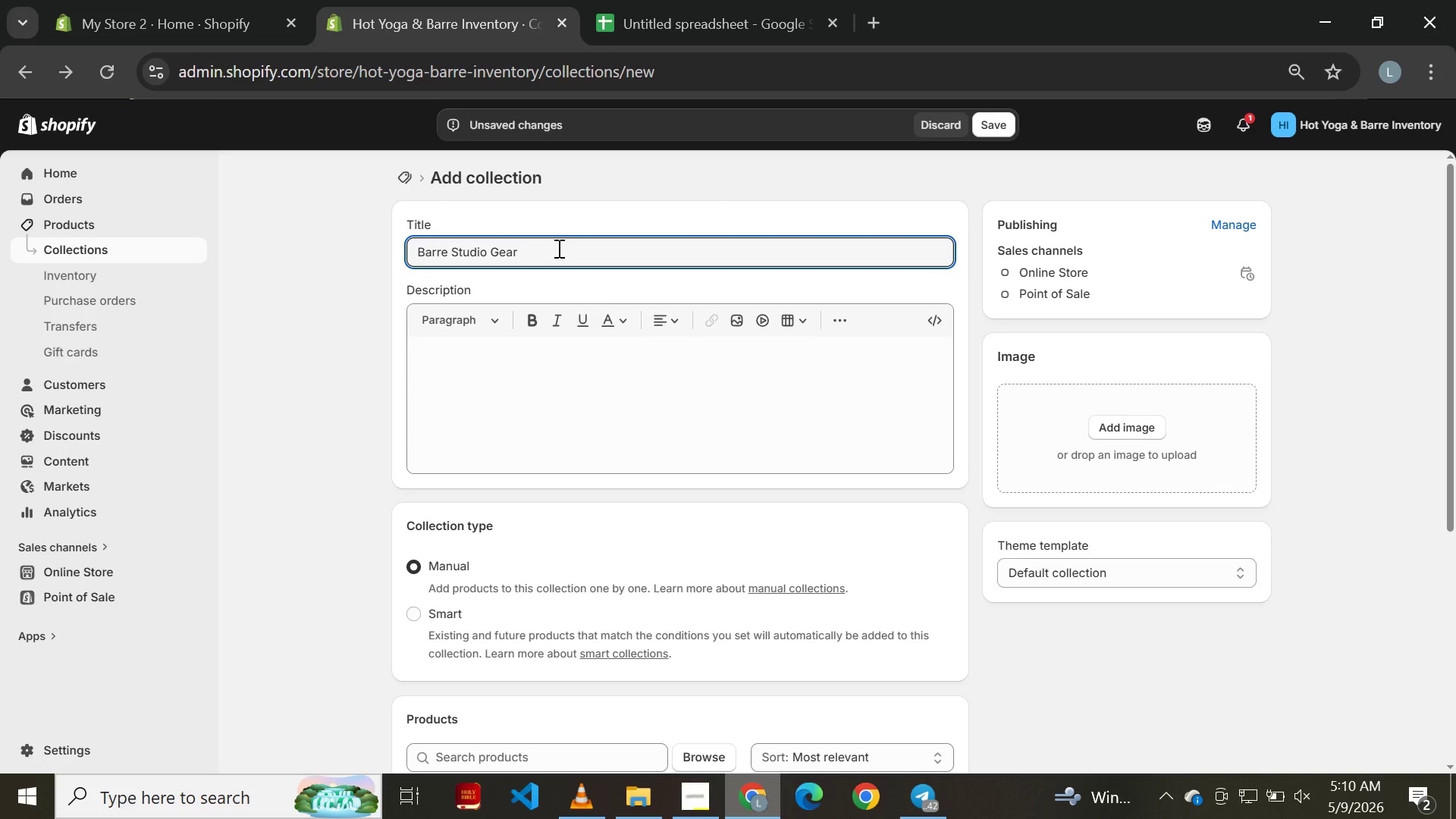 
hold_key(key=CapsLock, duration=0.33)
 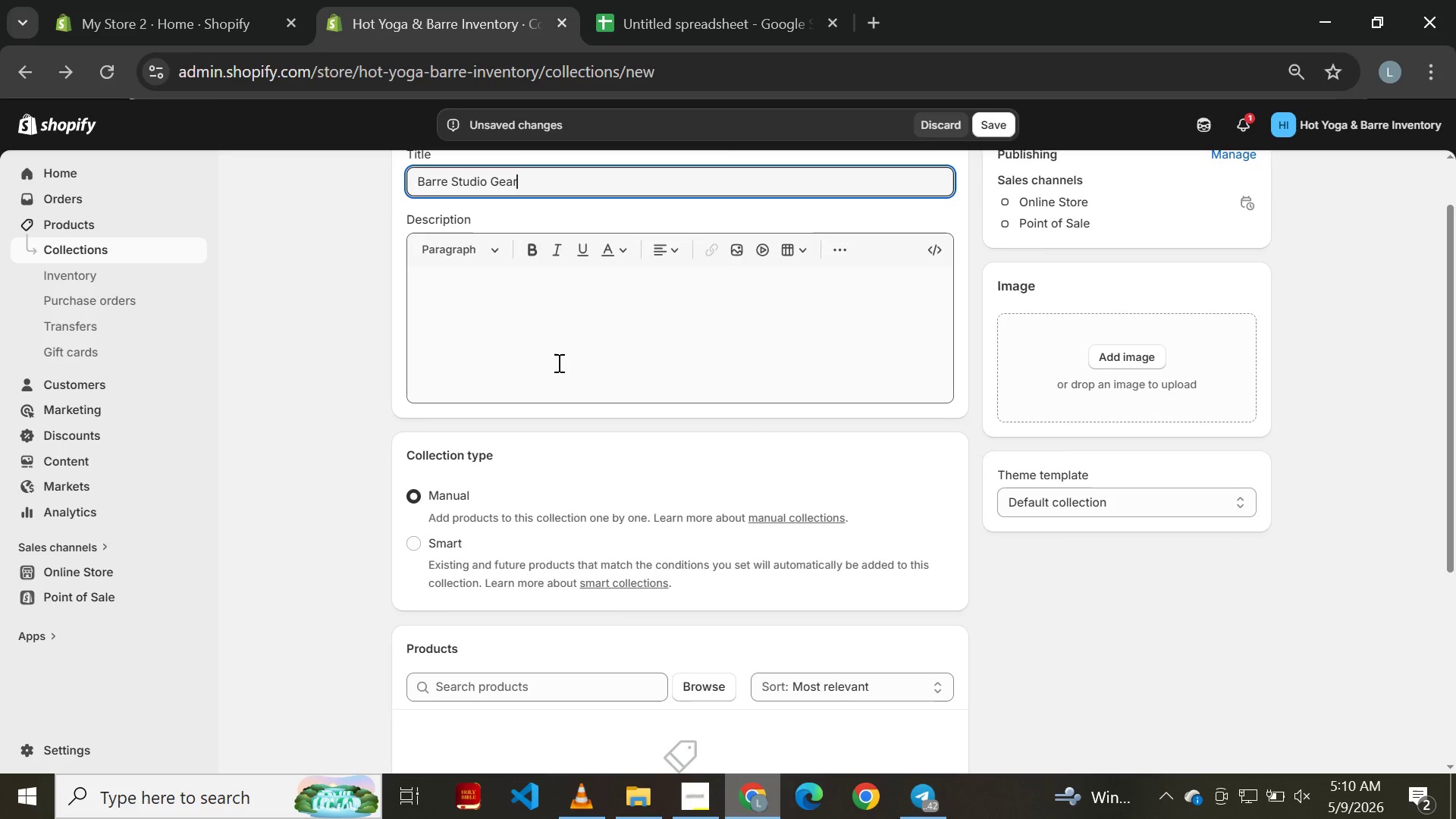 
left_click([431, 554])
 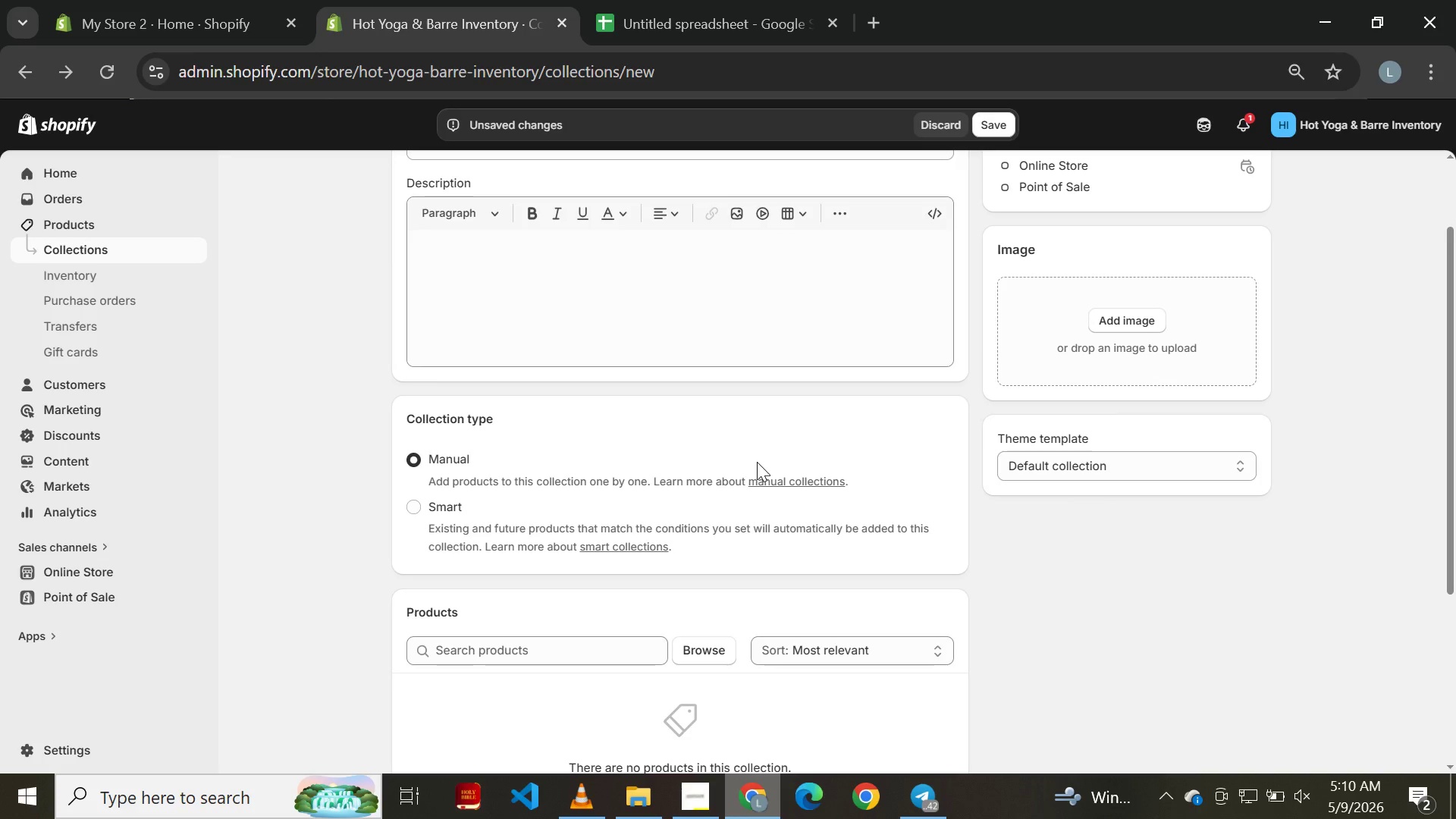 
wait(5.14)
 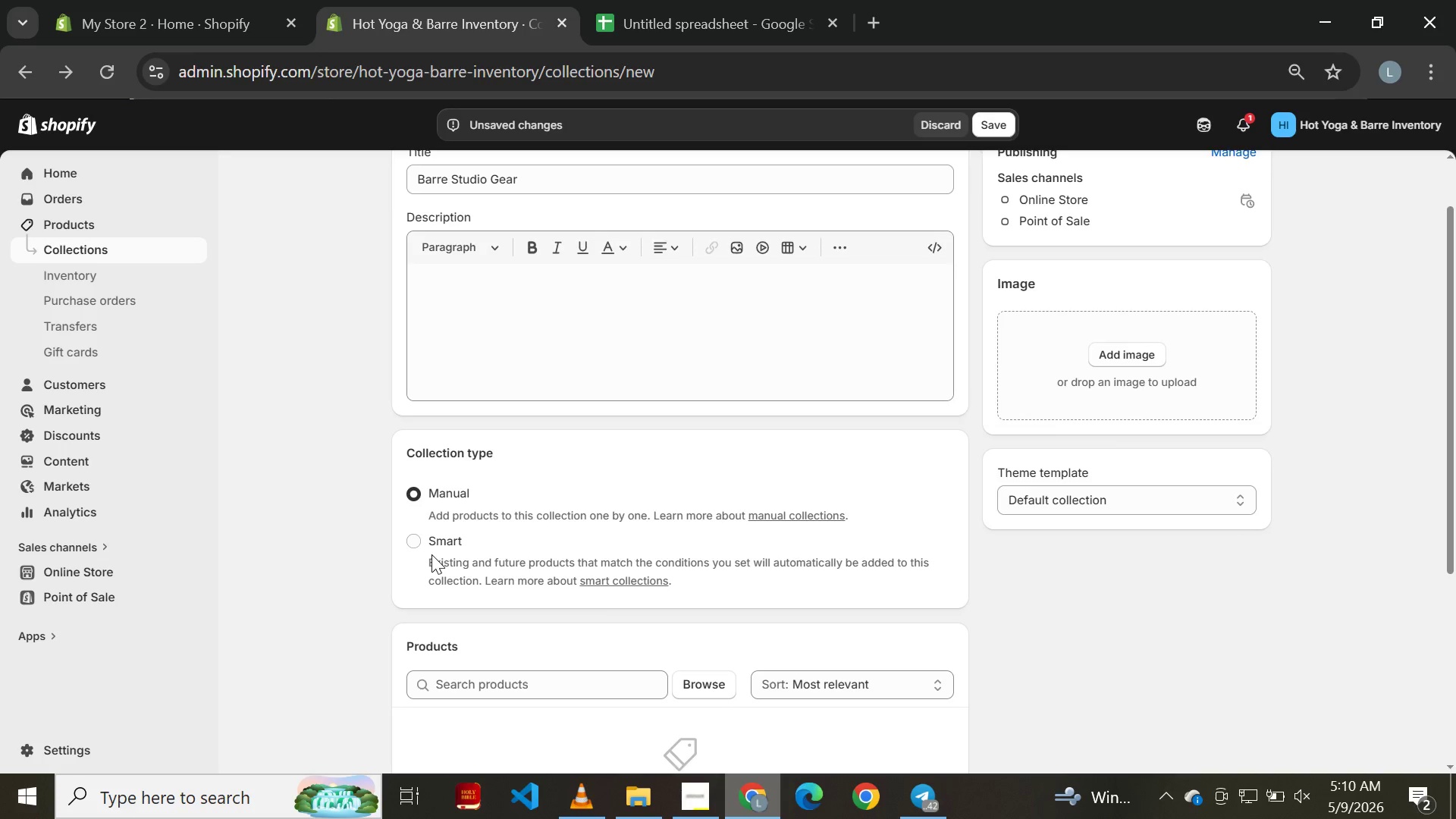 
left_click([410, 516])
 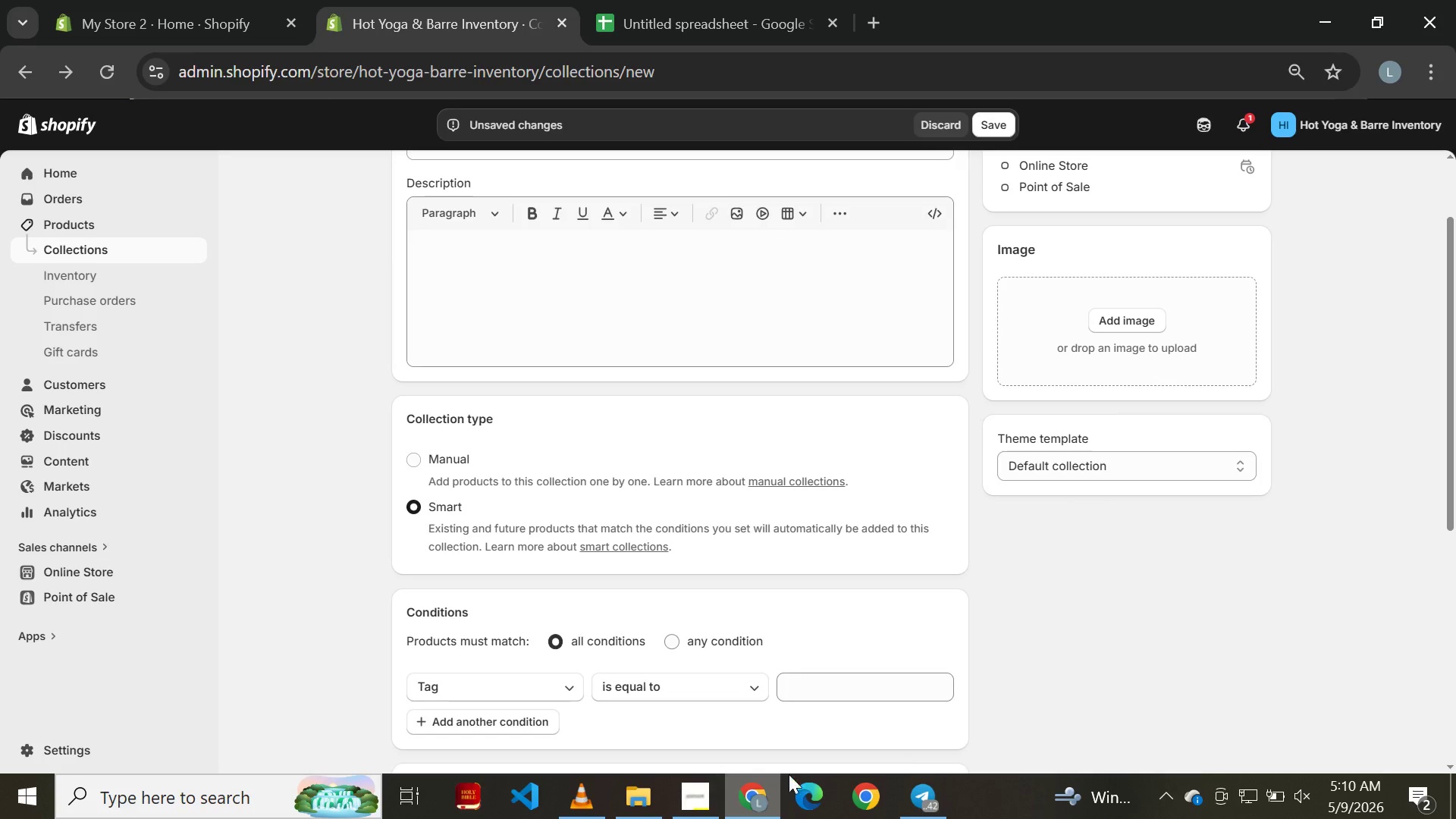 
left_click([715, 805])